 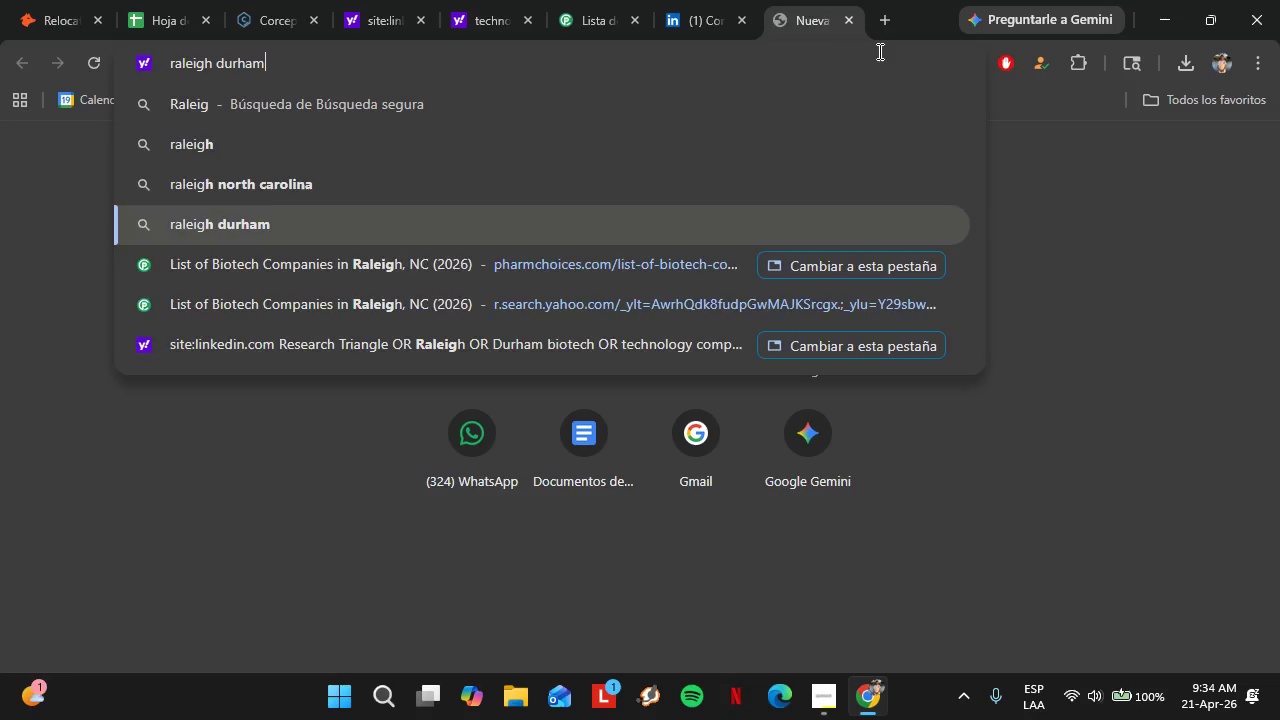 
key(Enter)
 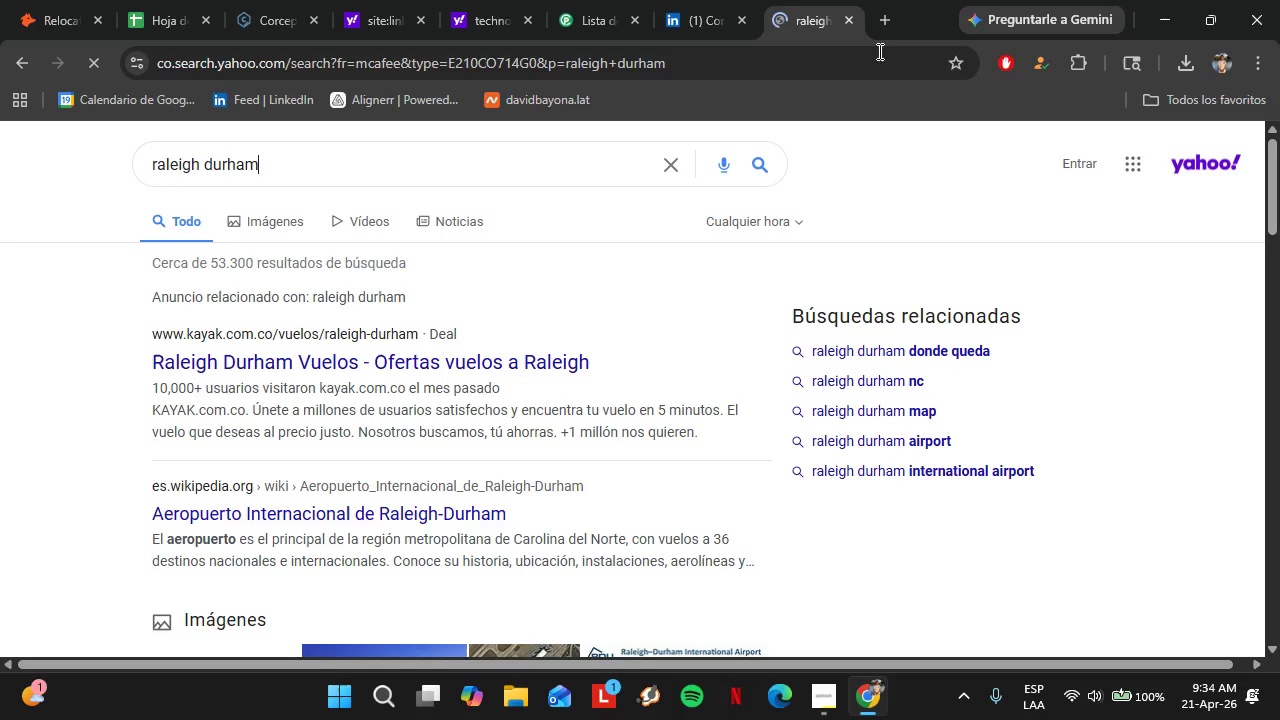 
wait(6.66)
 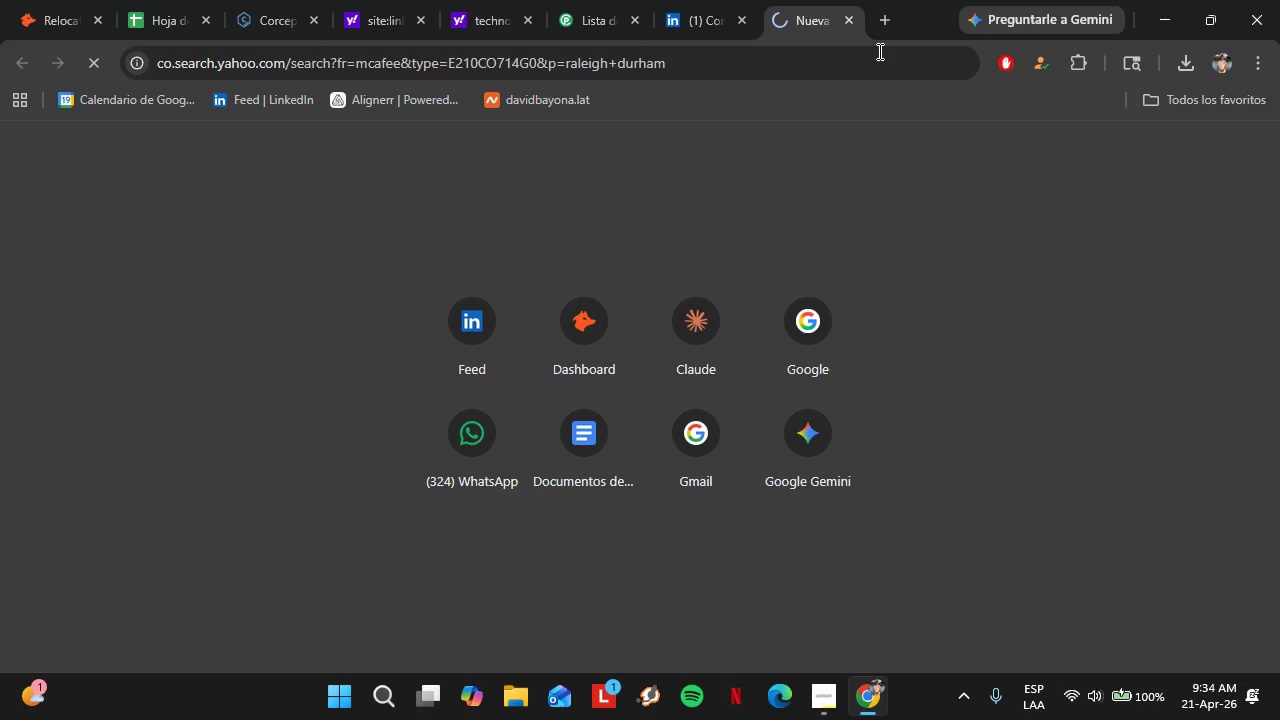 
scroll: coordinate [474, 349], scroll_direction: down, amount: 5.0
 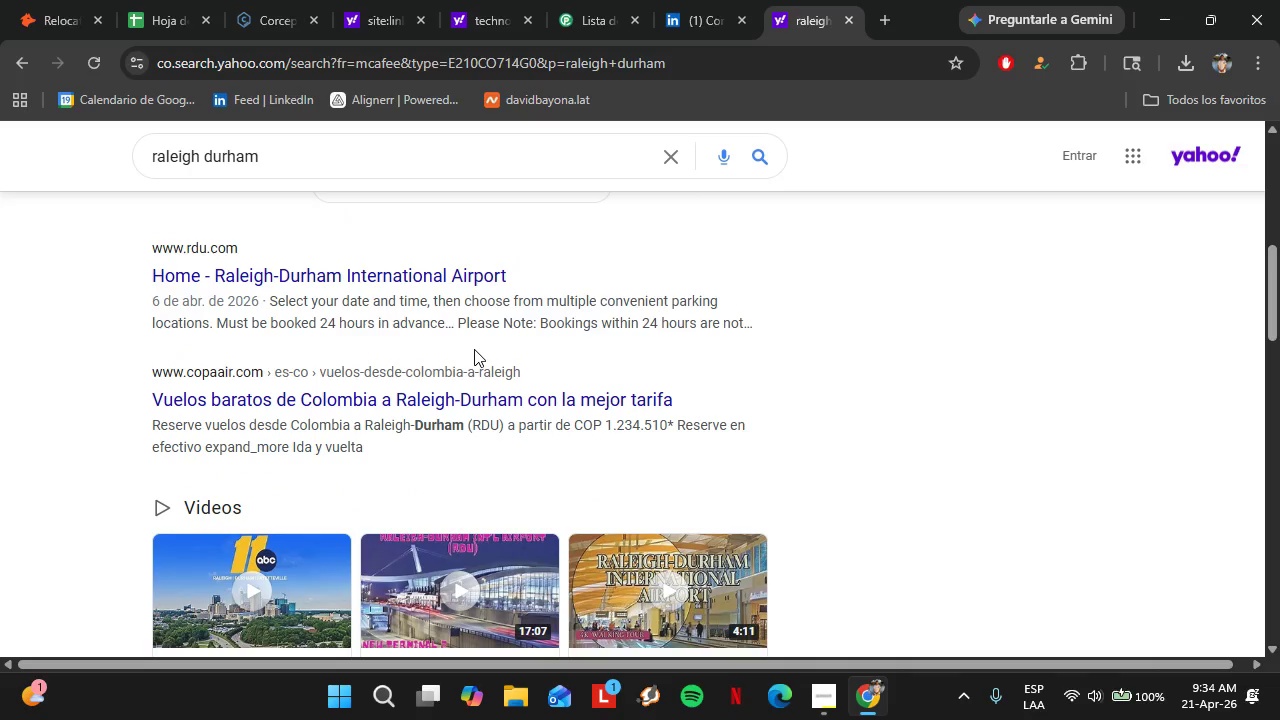 
scroll: coordinate [391, 308], scroll_direction: up, amount: 7.0
 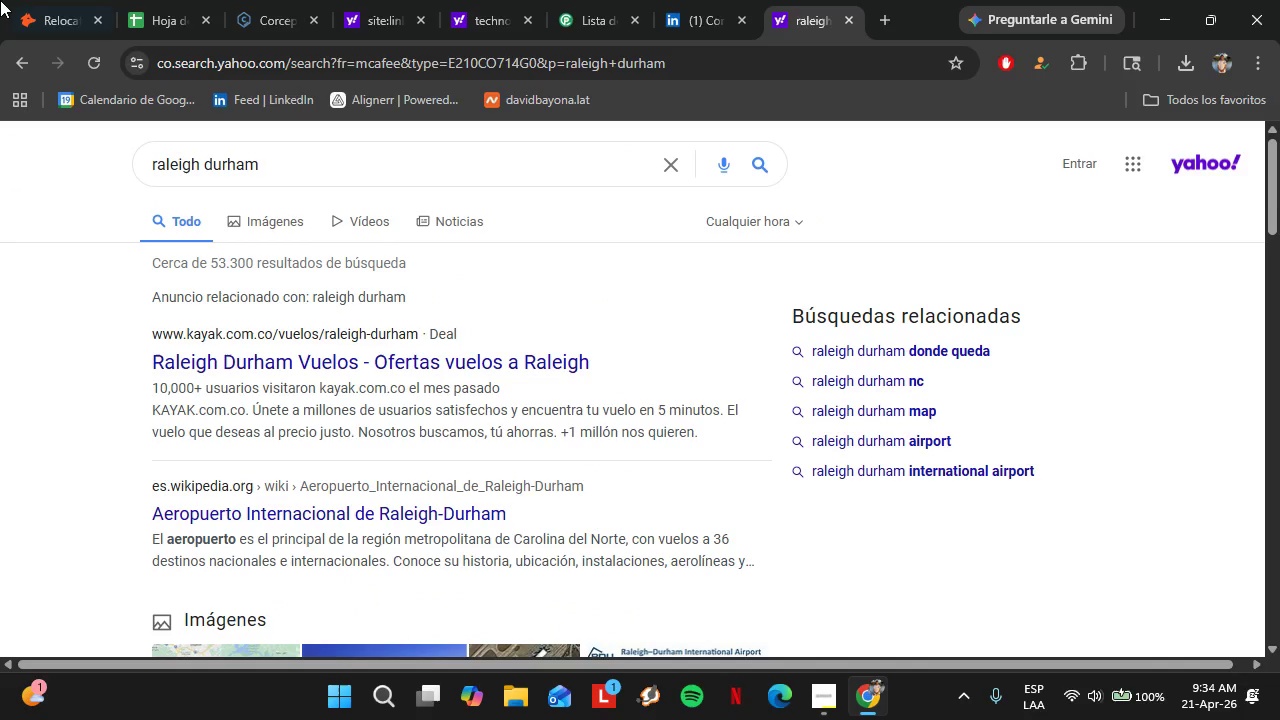 
type( google maps)
 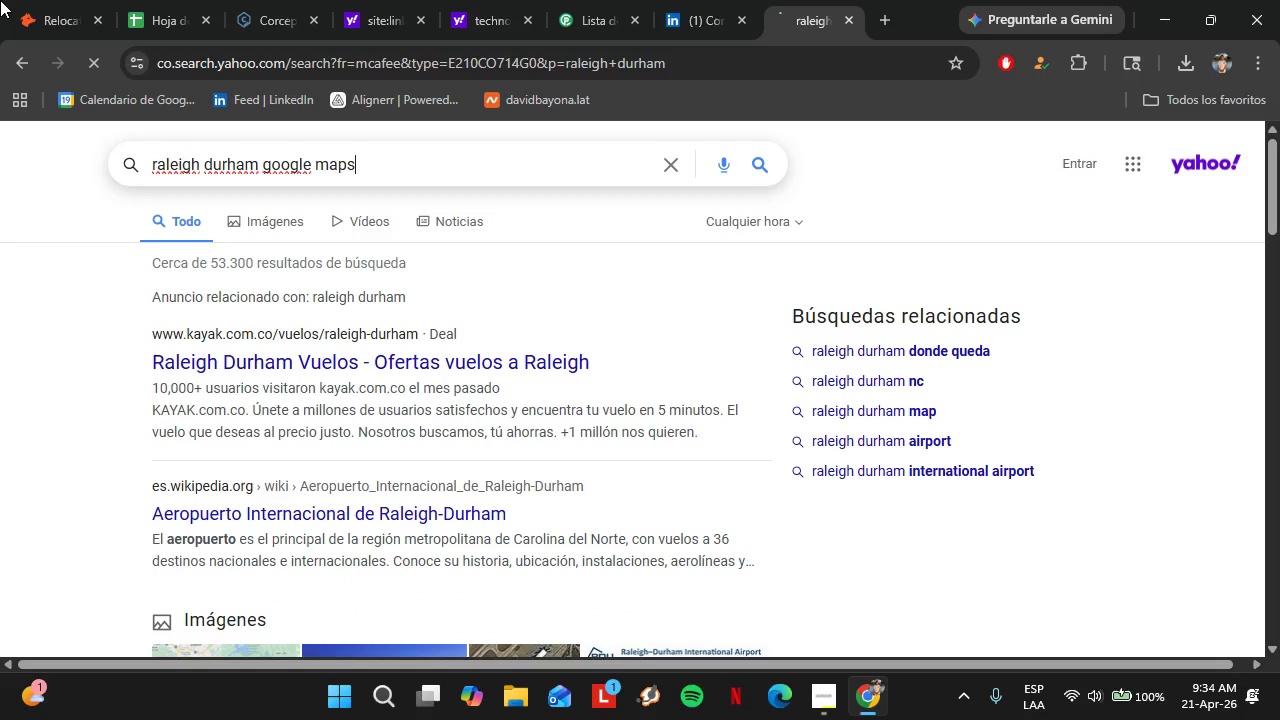 
key(Enter)
 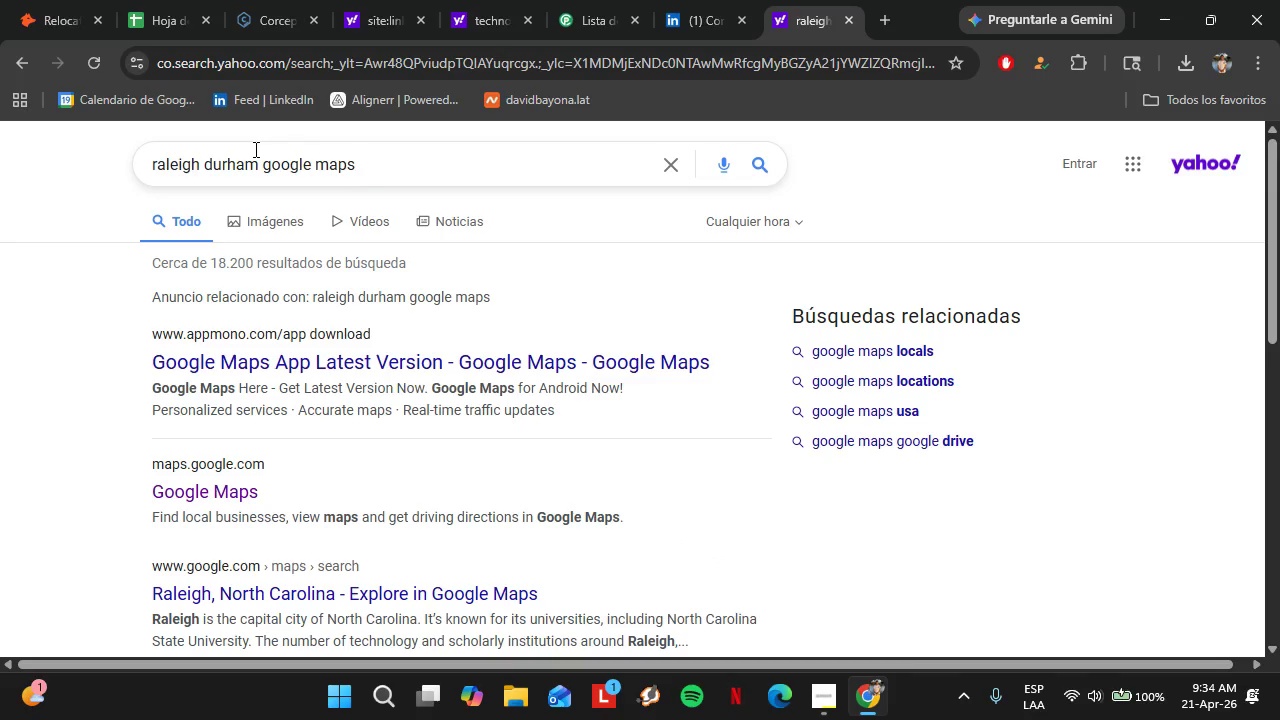 
wait(11.19)
 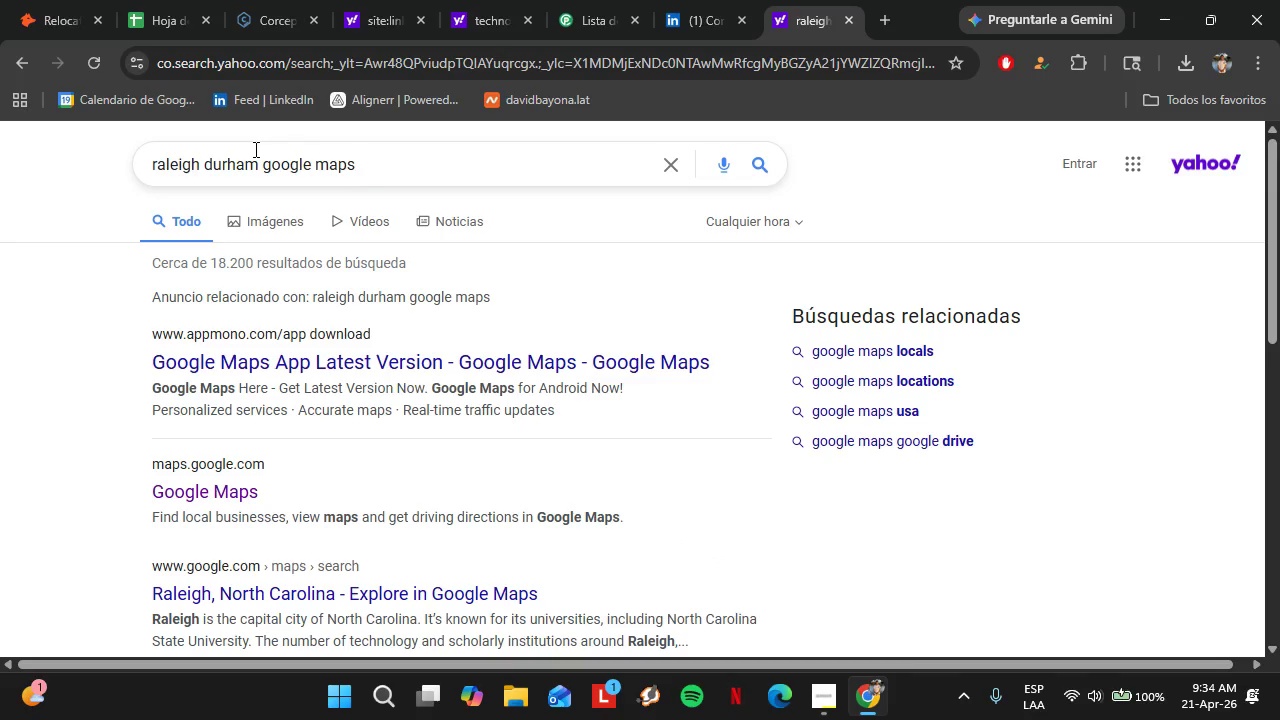 
scroll: coordinate [267, 333], scroll_direction: down, amount: 2.0
 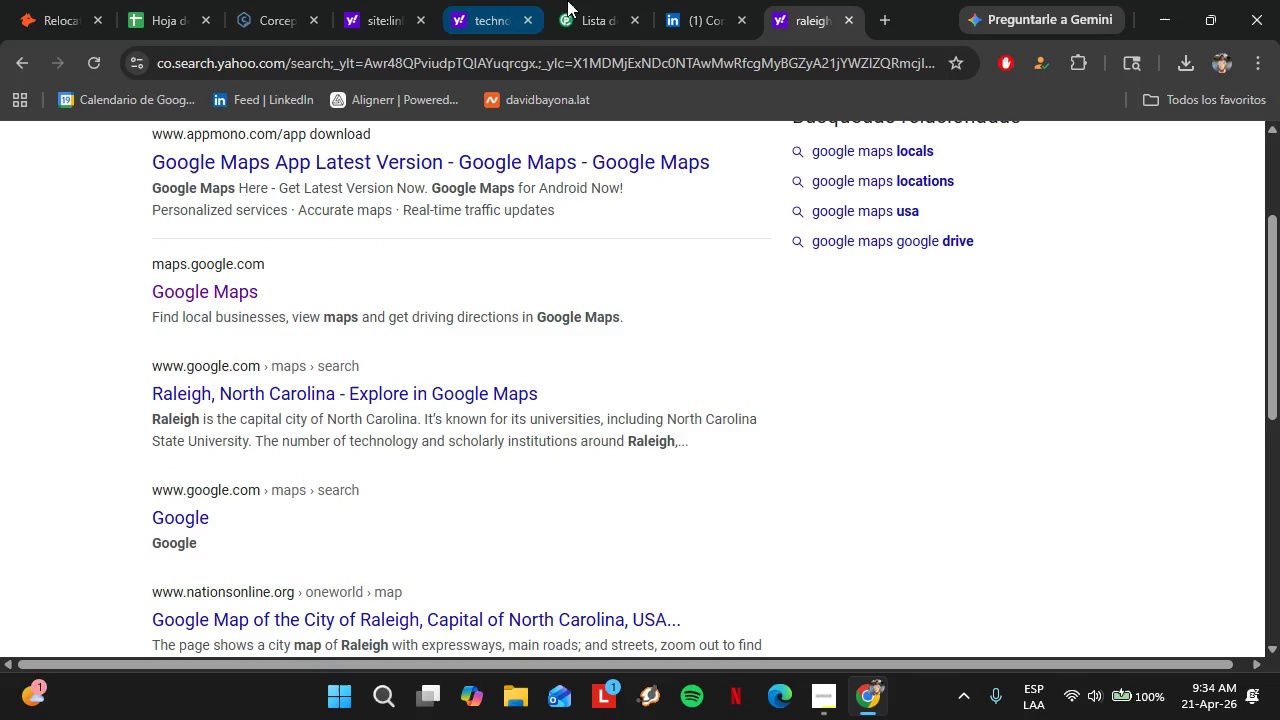 
wait(6.64)
 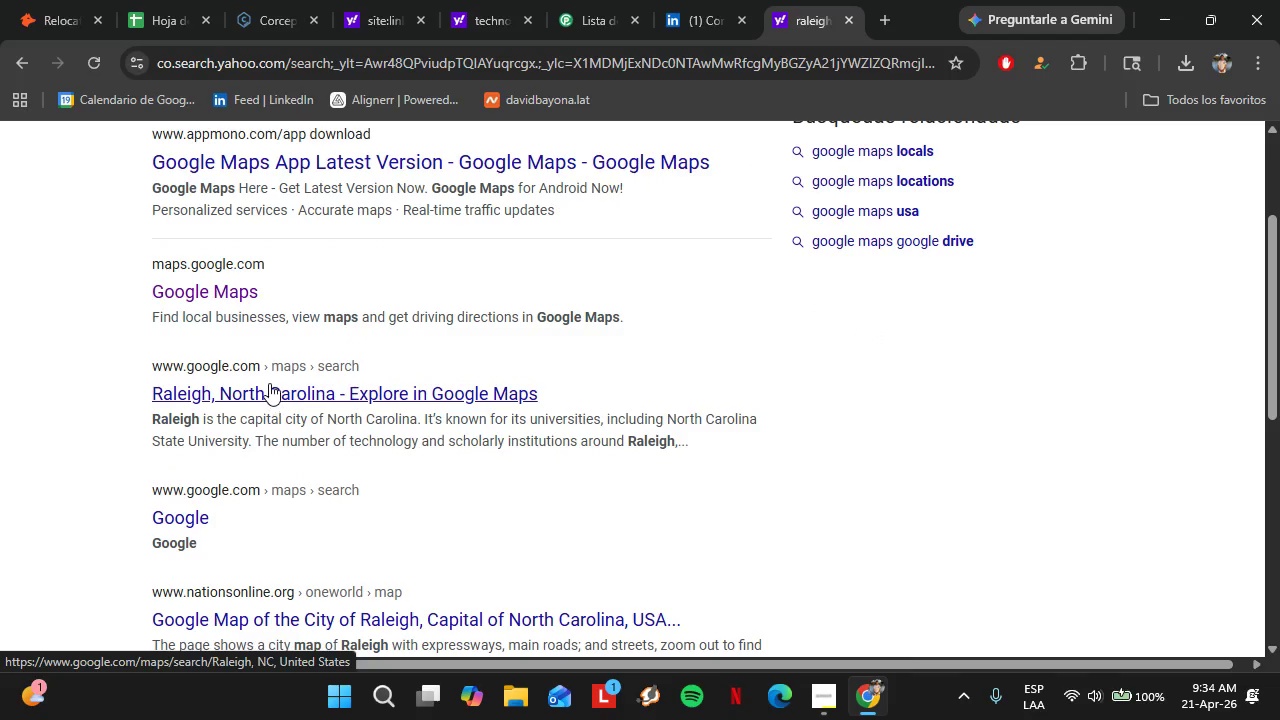 
left_click([692, 6])
 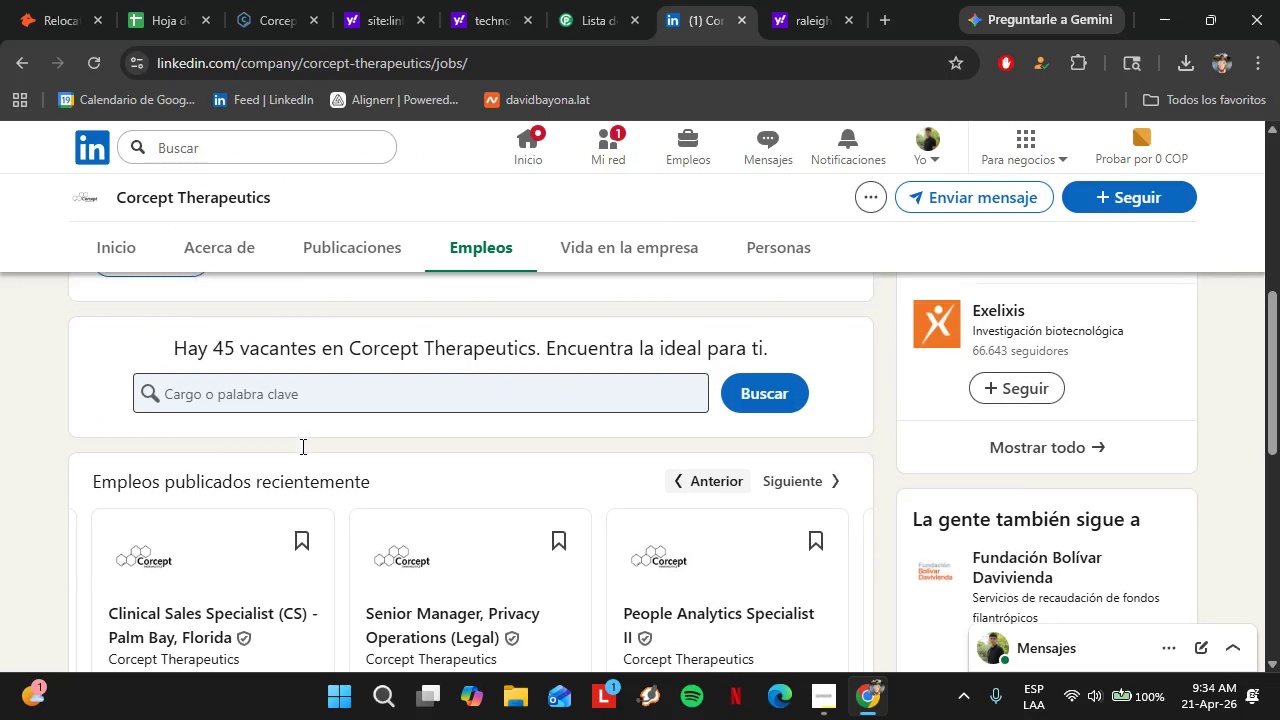 
scroll: coordinate [305, 444], scroll_direction: up, amount: 10.0
 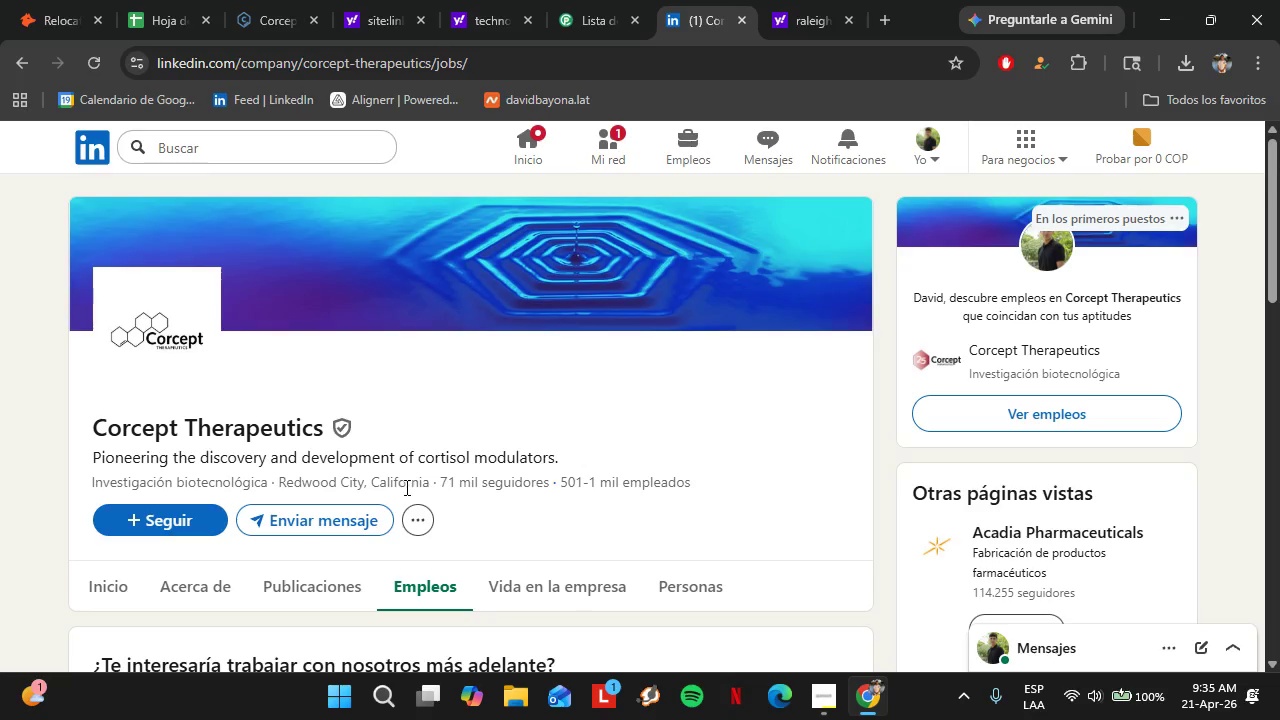 
scroll: coordinate [425, 481], scroll_direction: down, amount: 8.0
 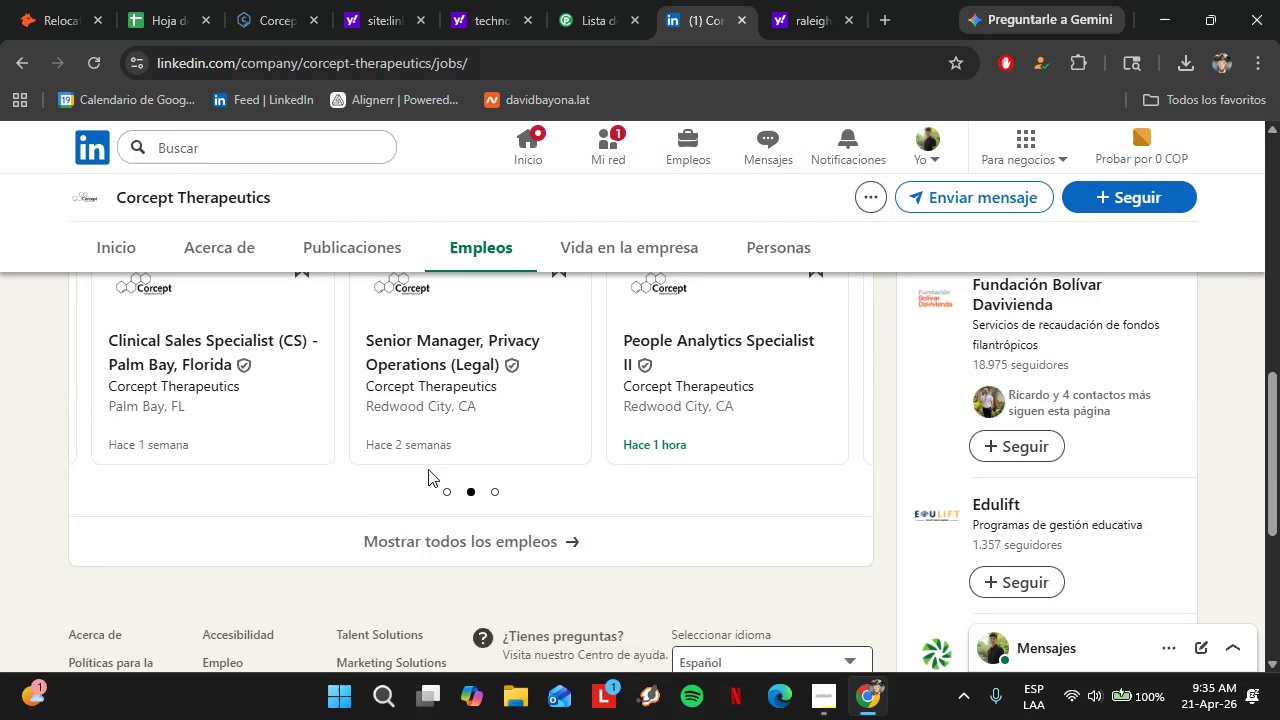 
scroll: coordinate [428, 469], scroll_direction: up, amount: 1.0
 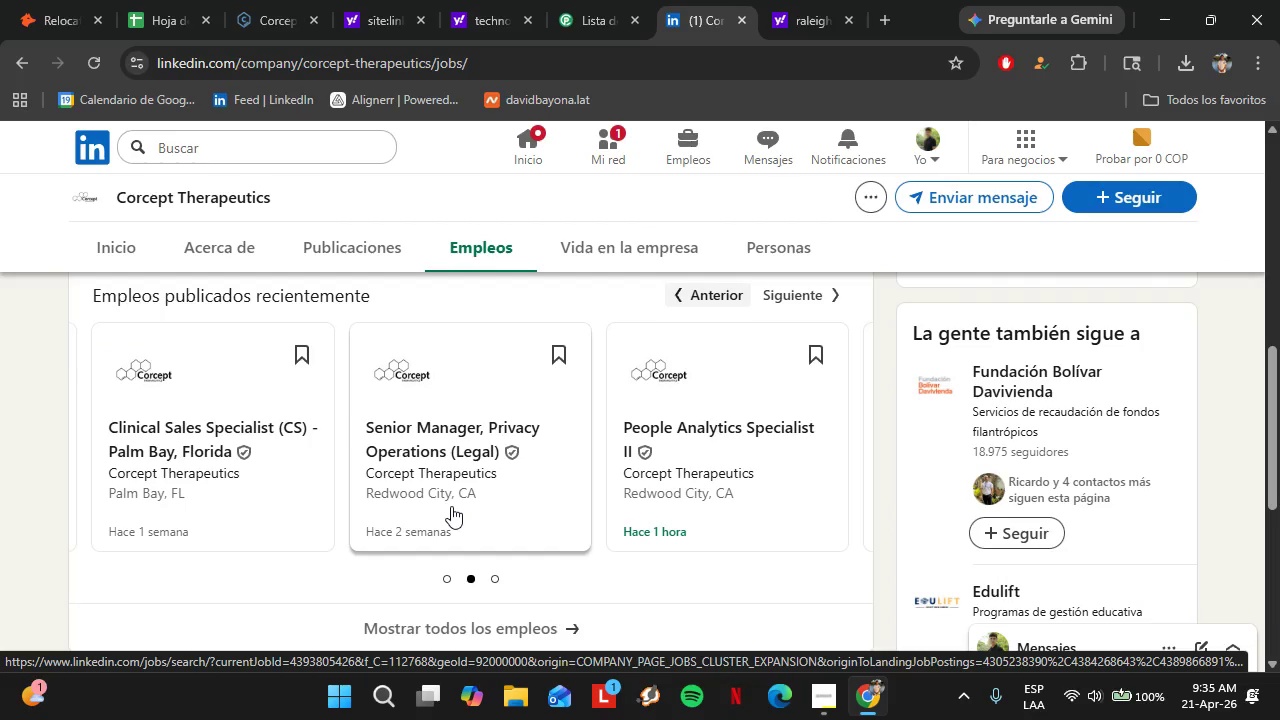 
wait(7.89)
 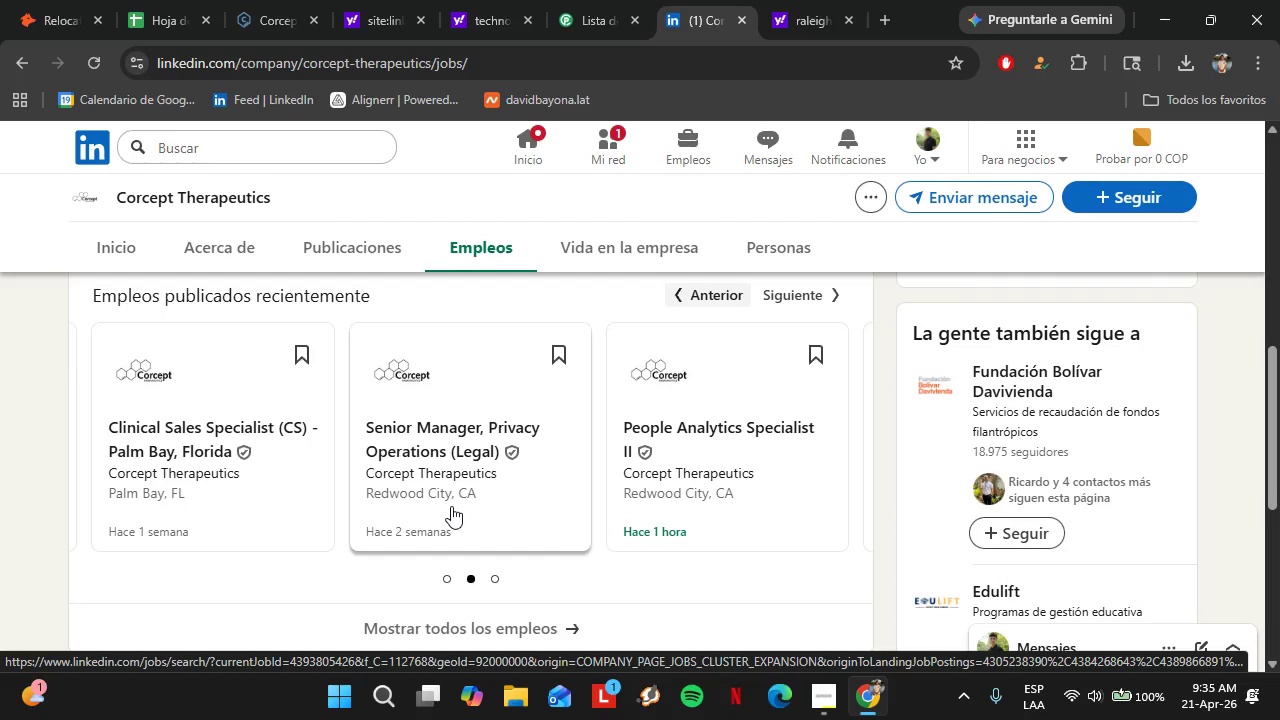 
left_click([816, 291])
 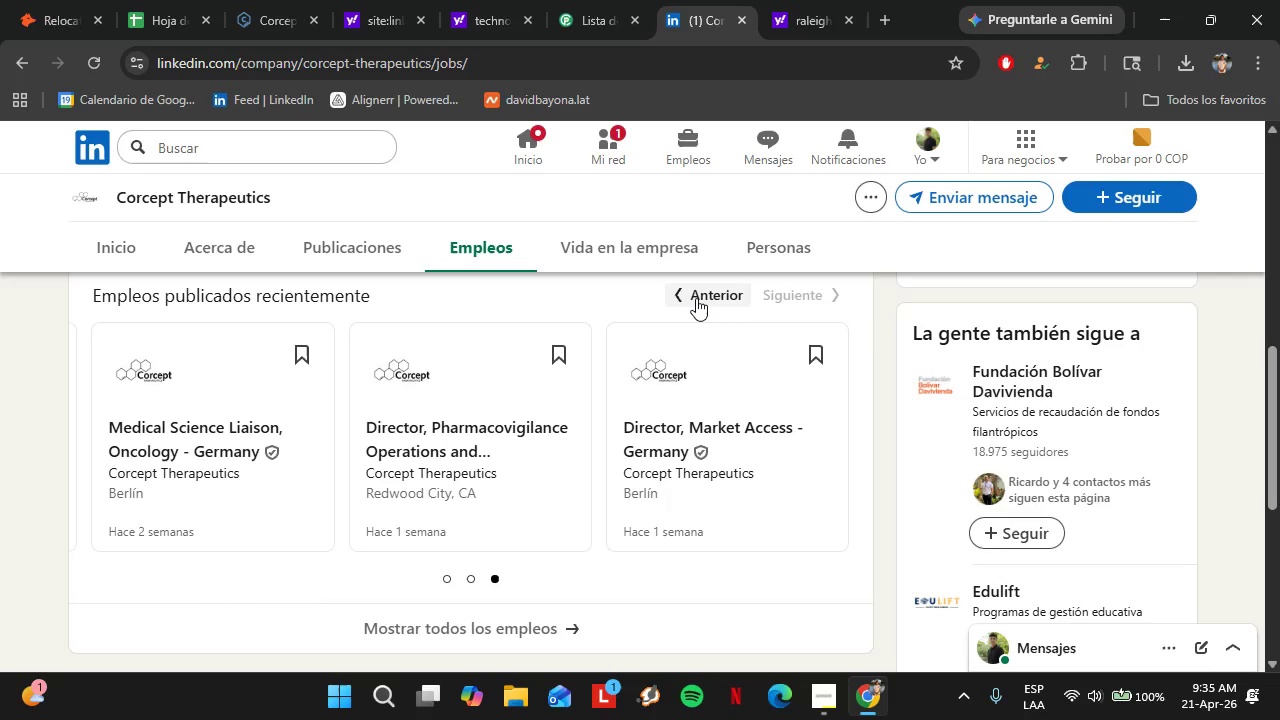 
left_click([696, 297])
 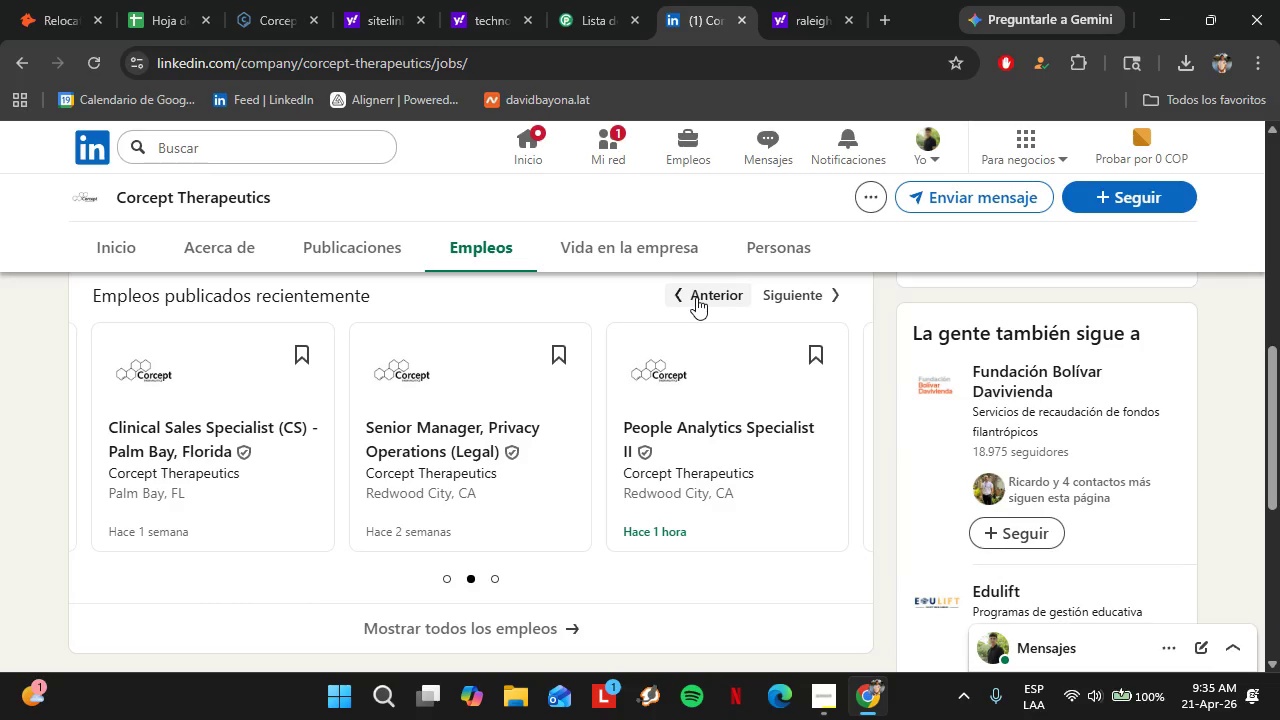 
left_click([696, 297])
 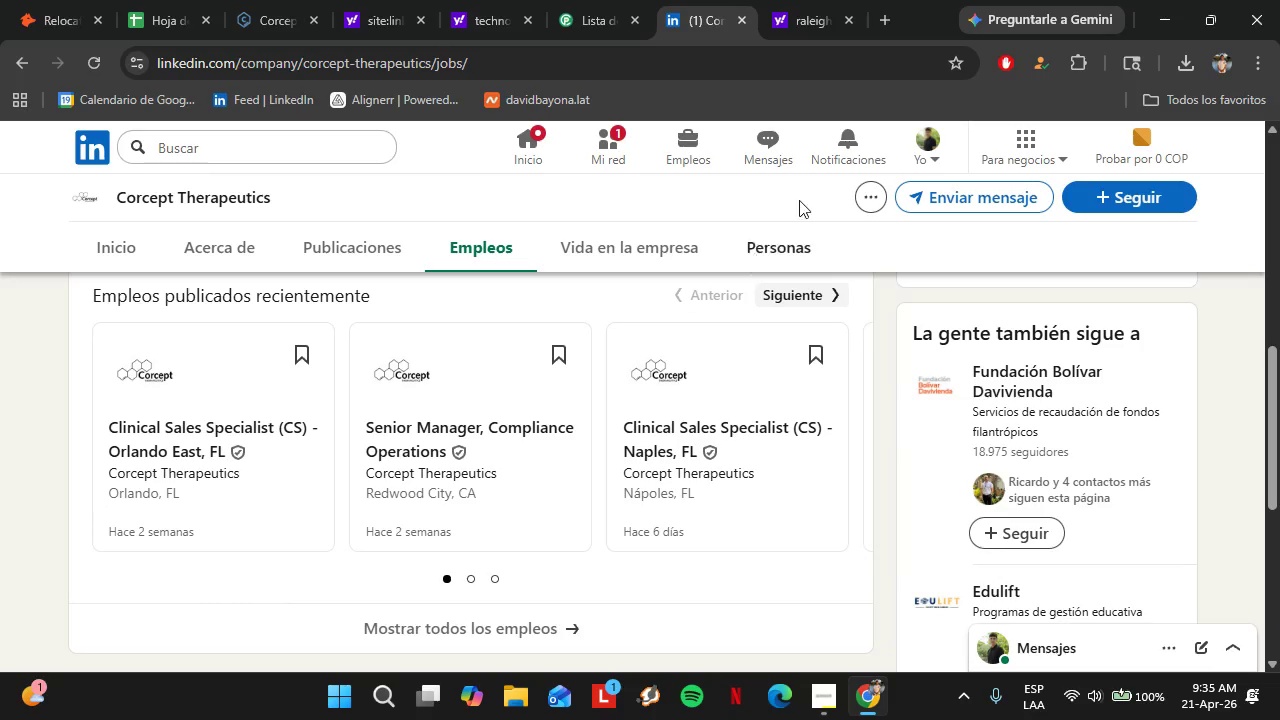 
wait(6.36)
 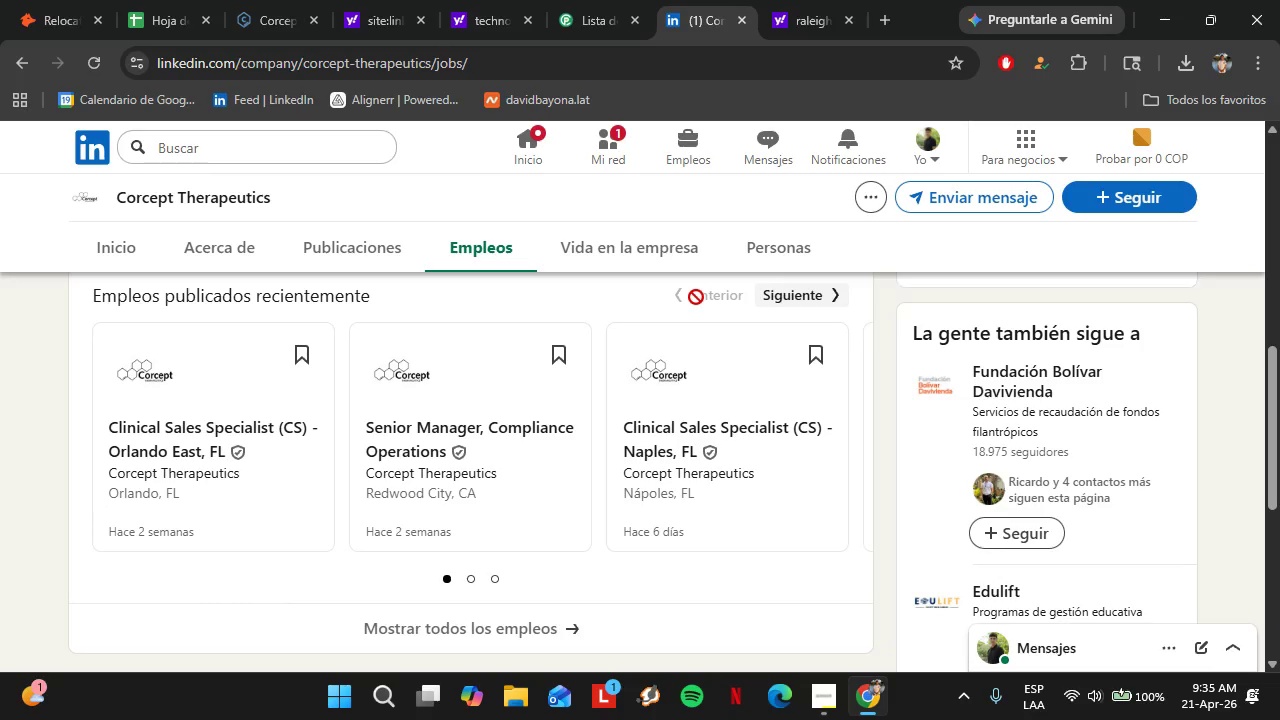 
left_click([888, 15])
 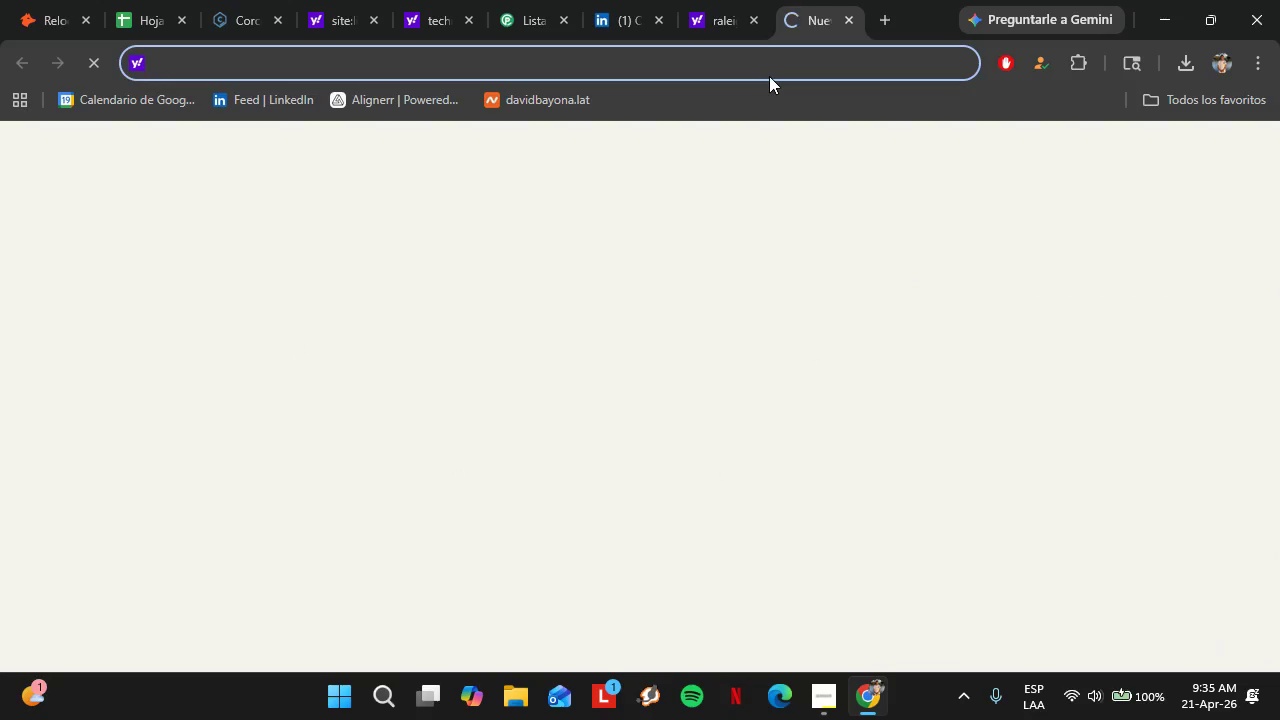 
type(chapel hill)
 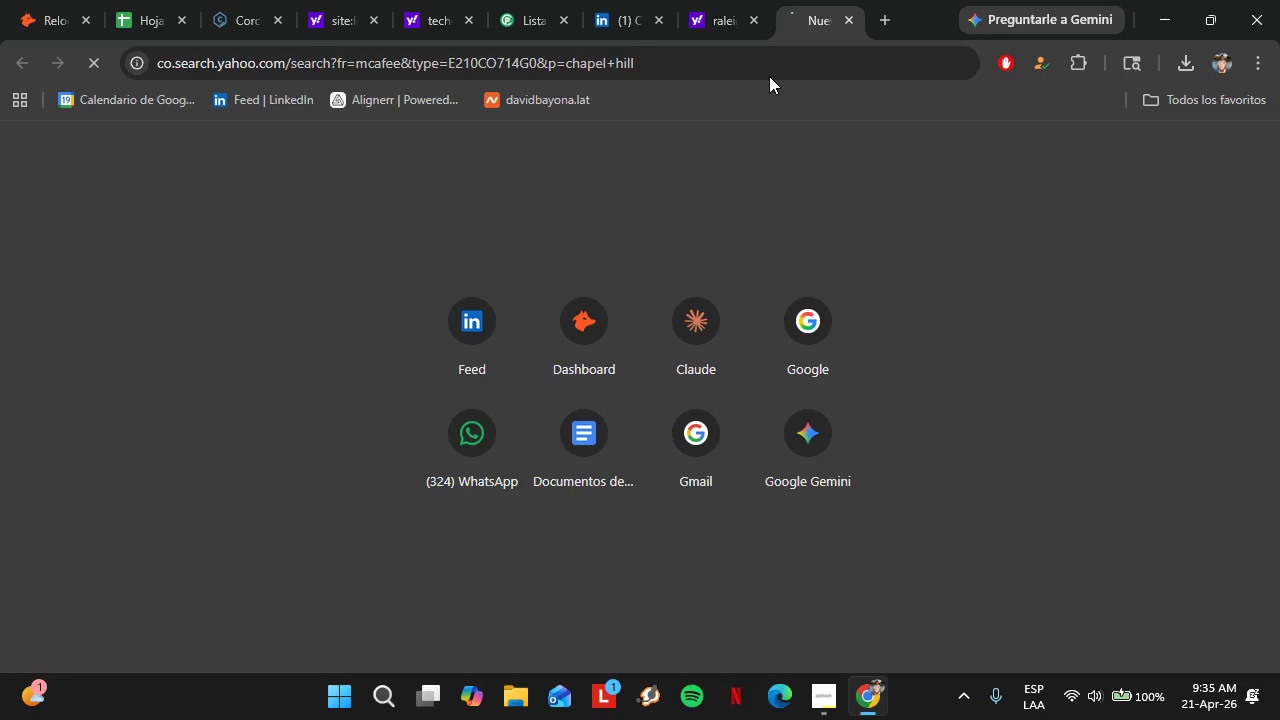 
key(Enter)
 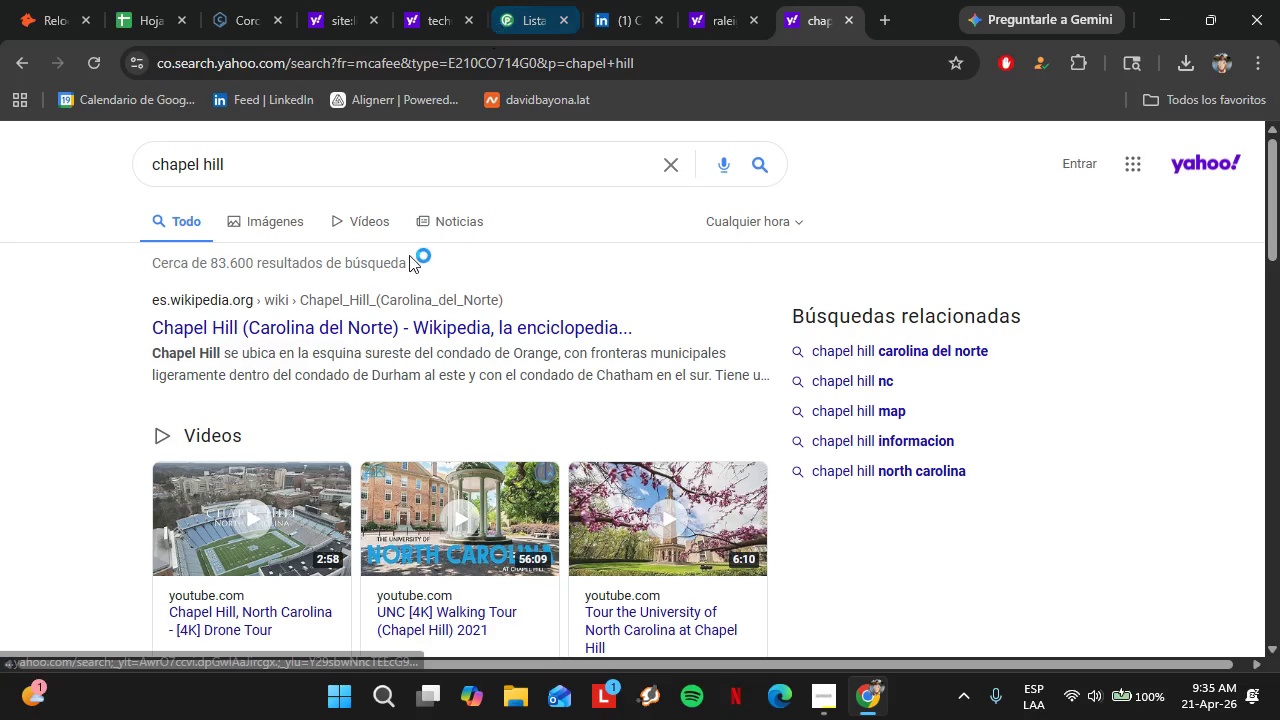 
left_click([696, 0])
 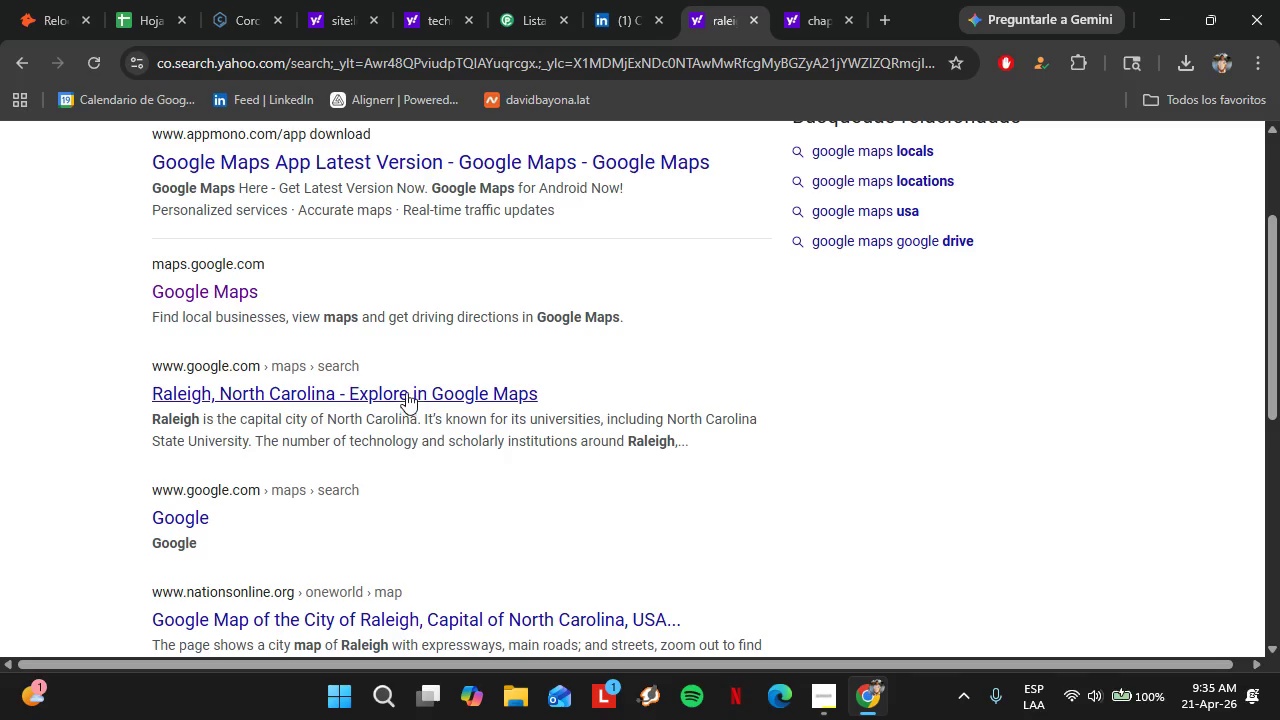 
left_click([809, 0])
 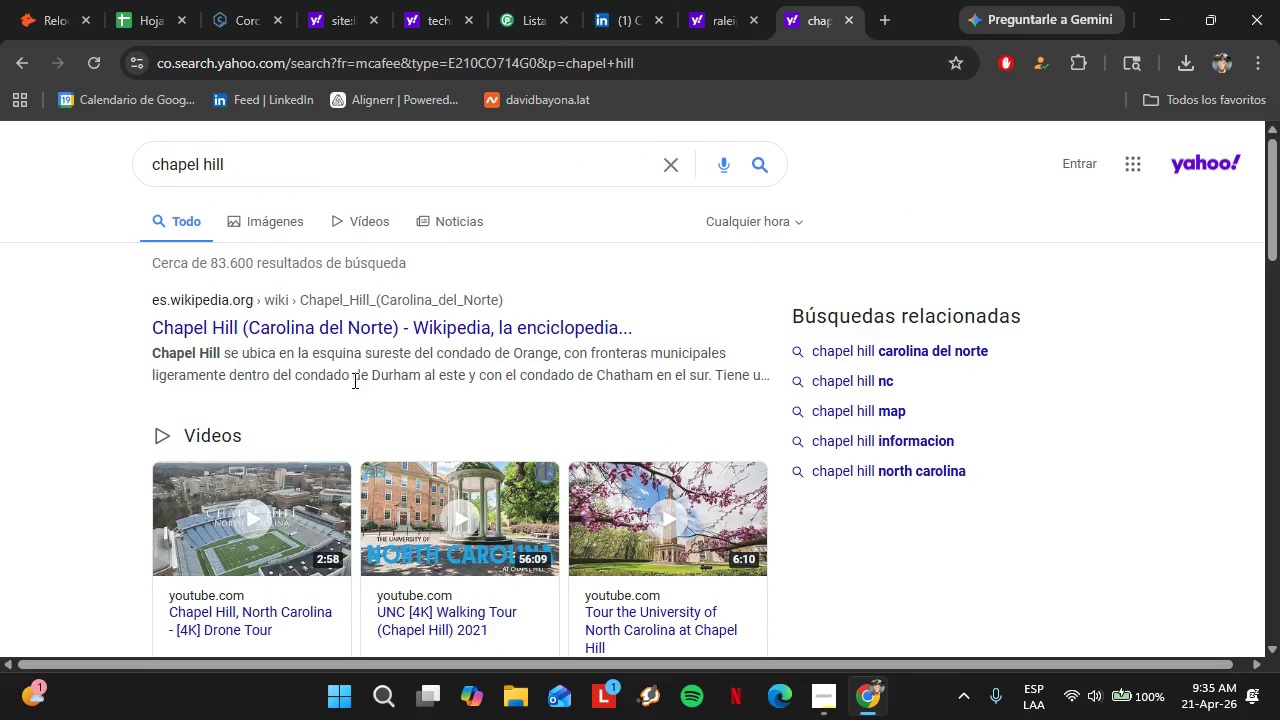 
scroll: coordinate [353, 380], scroll_direction: down, amount: 4.0
 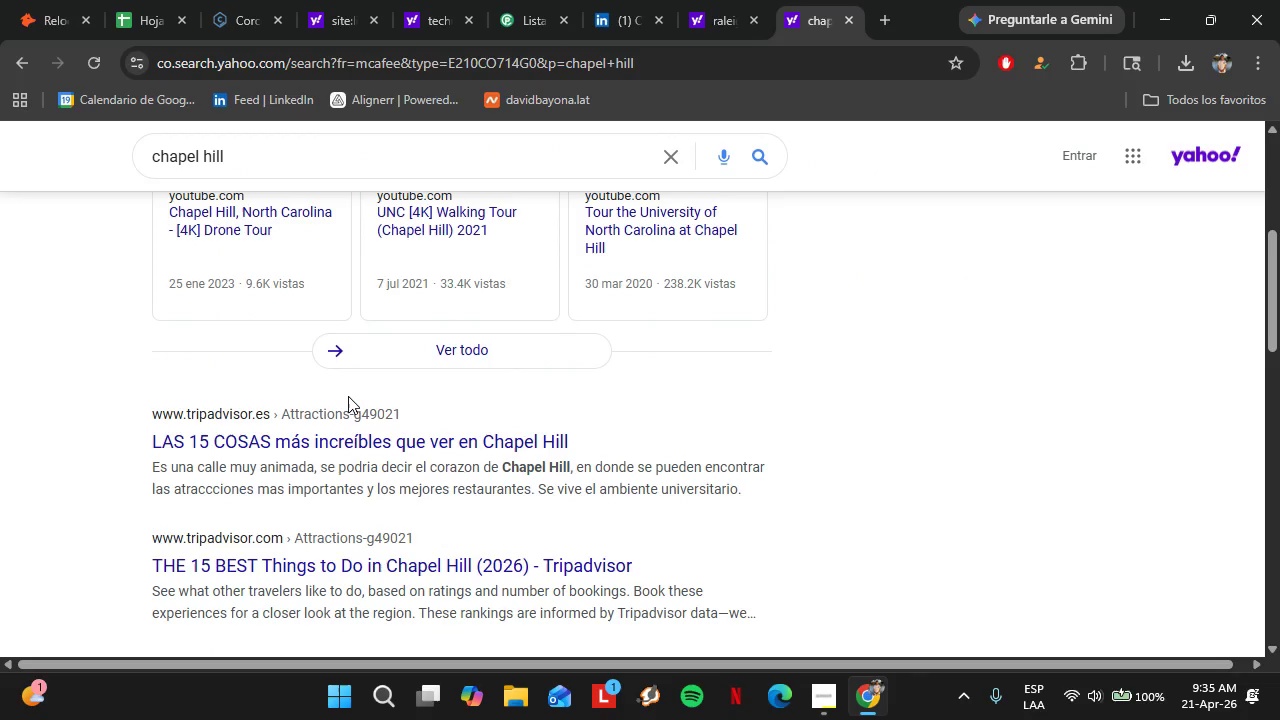 
scroll: coordinate [348, 396], scroll_direction: up, amount: 5.0
 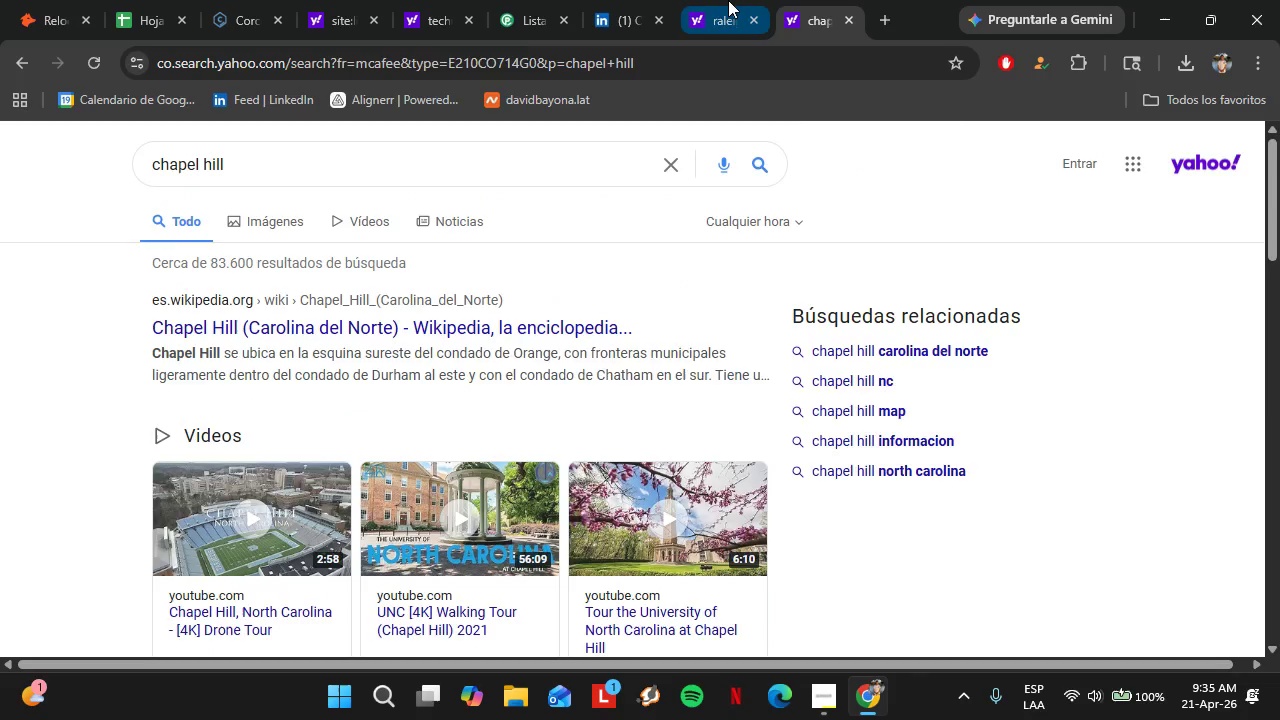 
left_click([728, 0])
 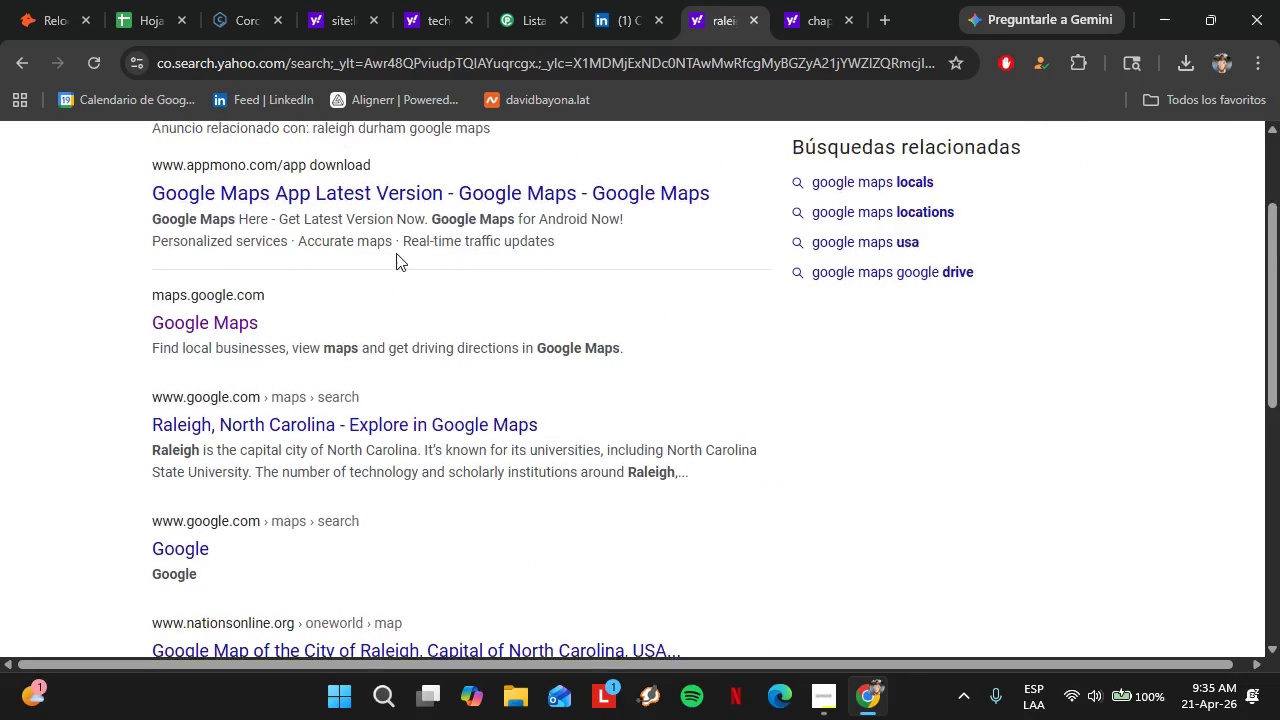 
scroll: coordinate [395, 258], scroll_direction: up, amount: 7.0
 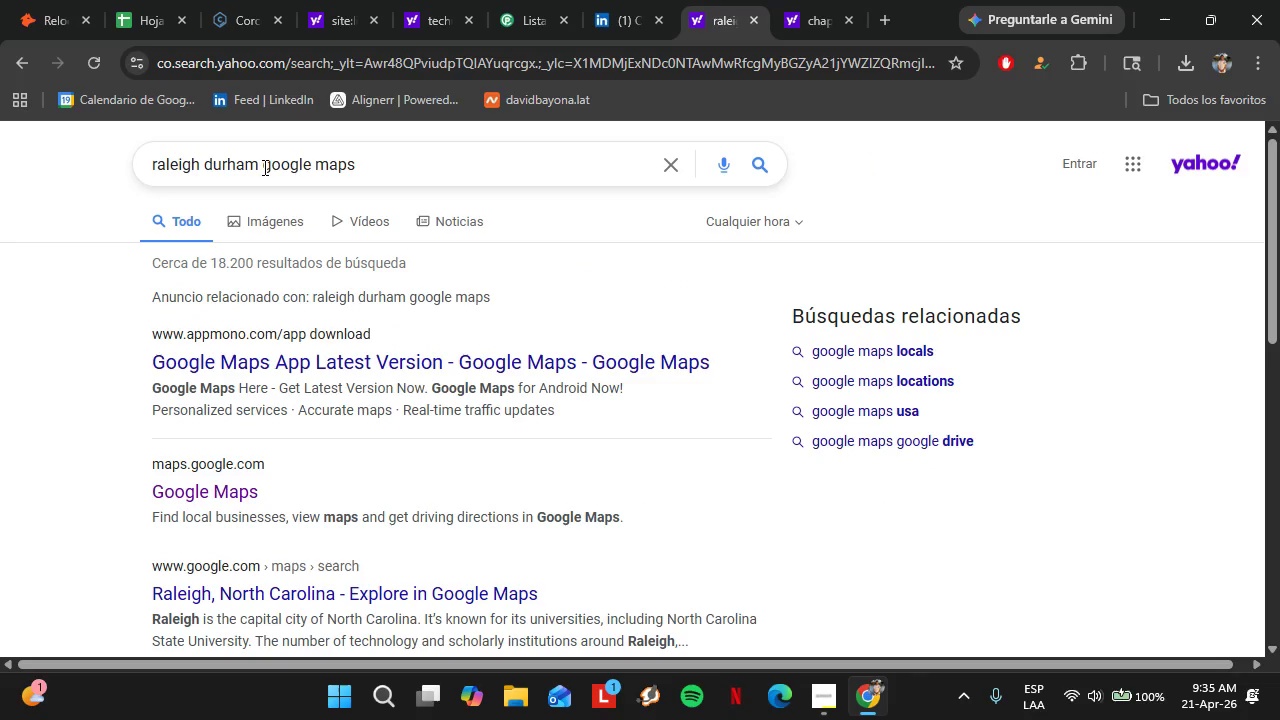 
left_click_drag(start_coordinate=[263, 167], to_coordinate=[484, 171])
 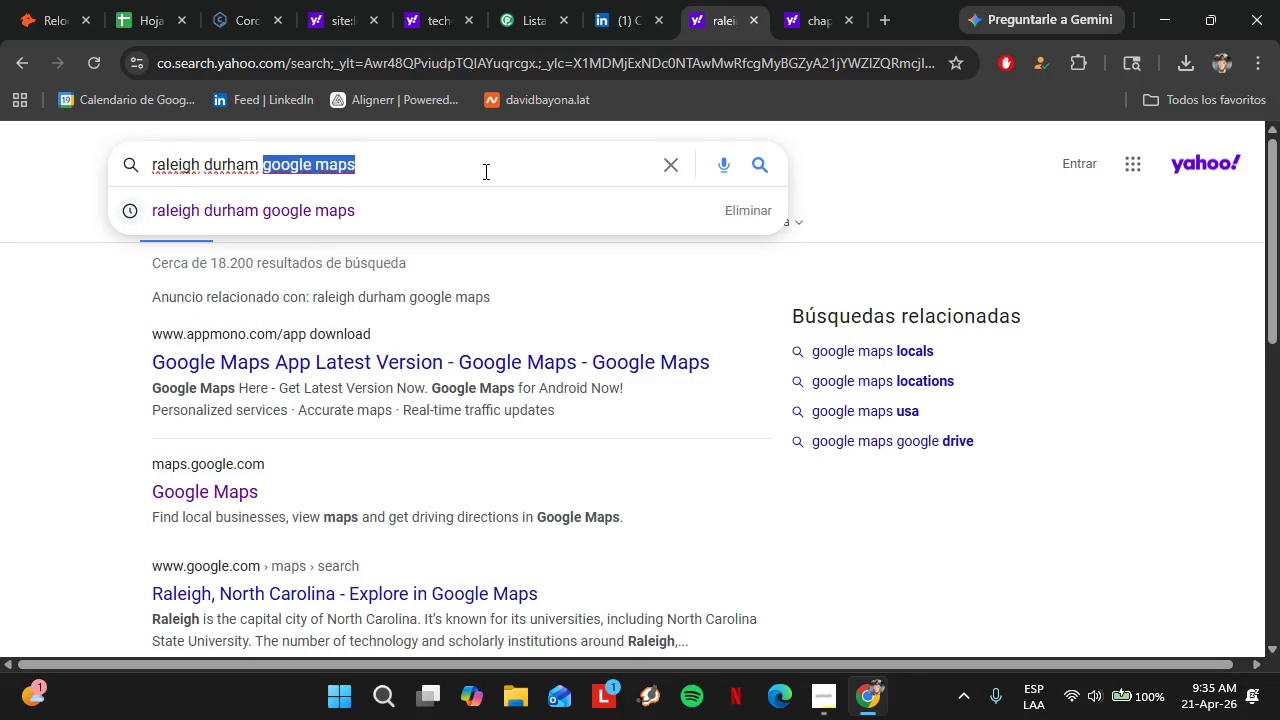 
key(Backspace)
 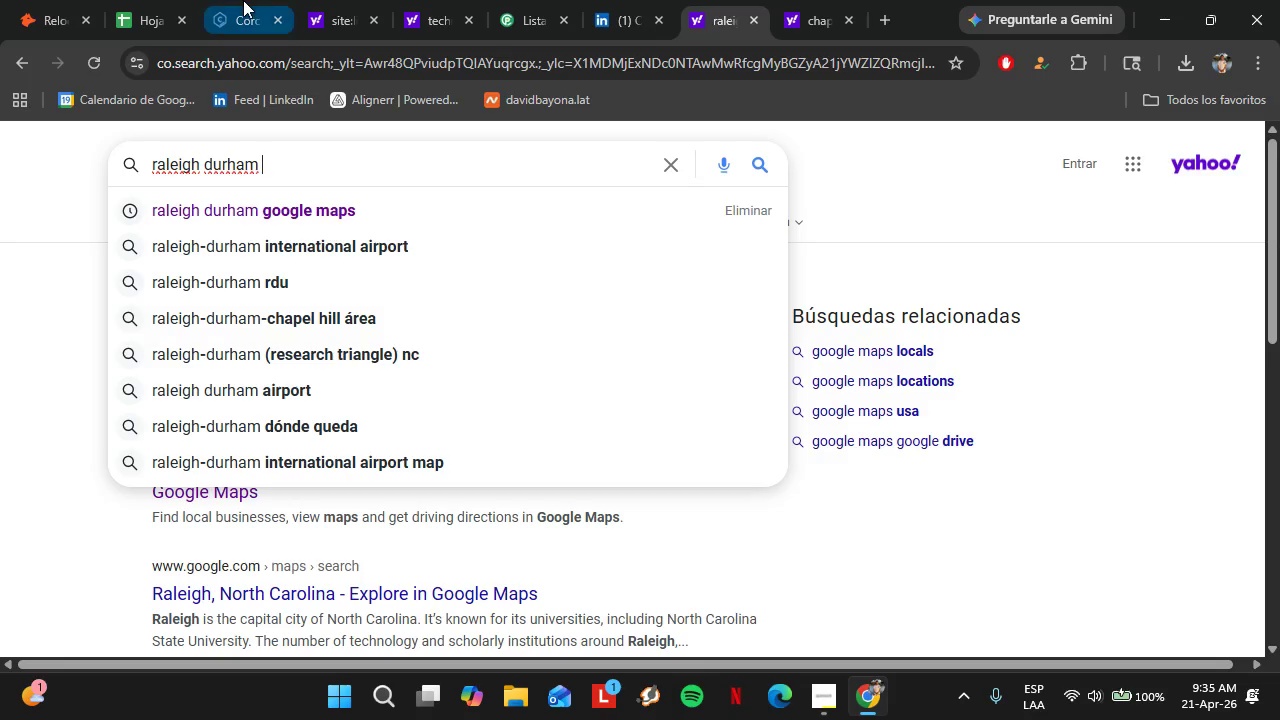 
left_click([243, 0])
 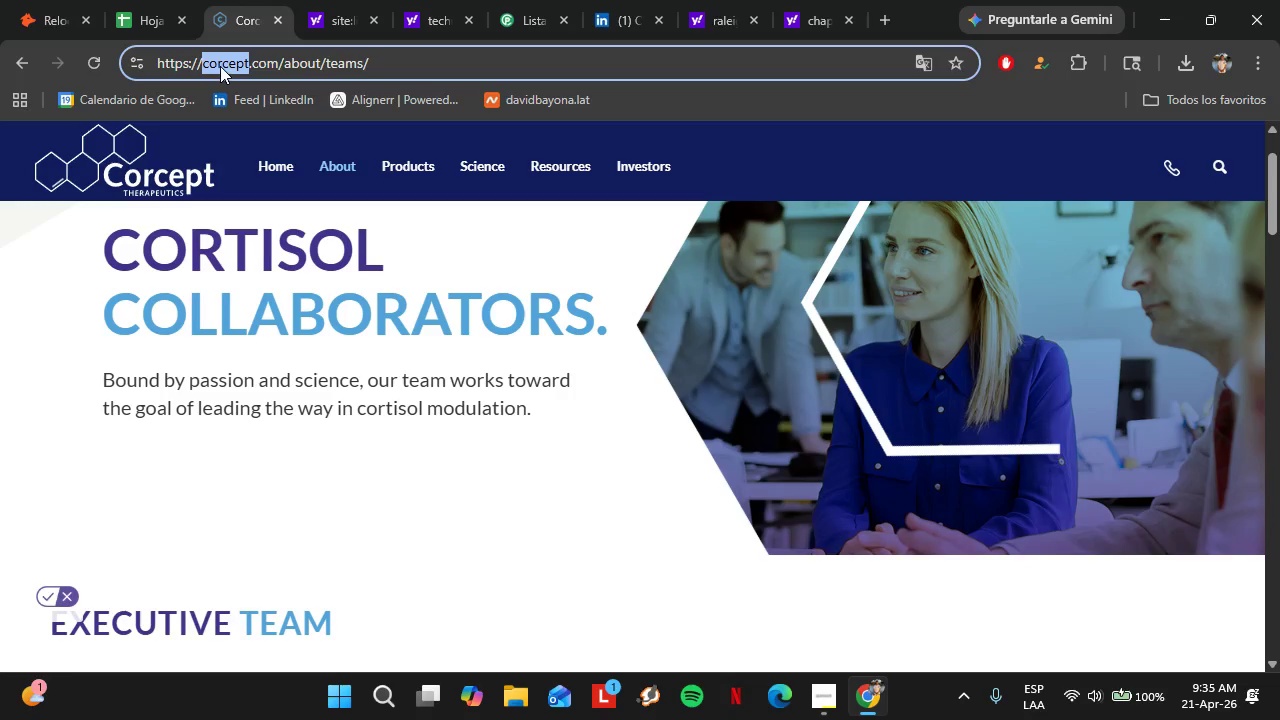 
key(Control+C)
 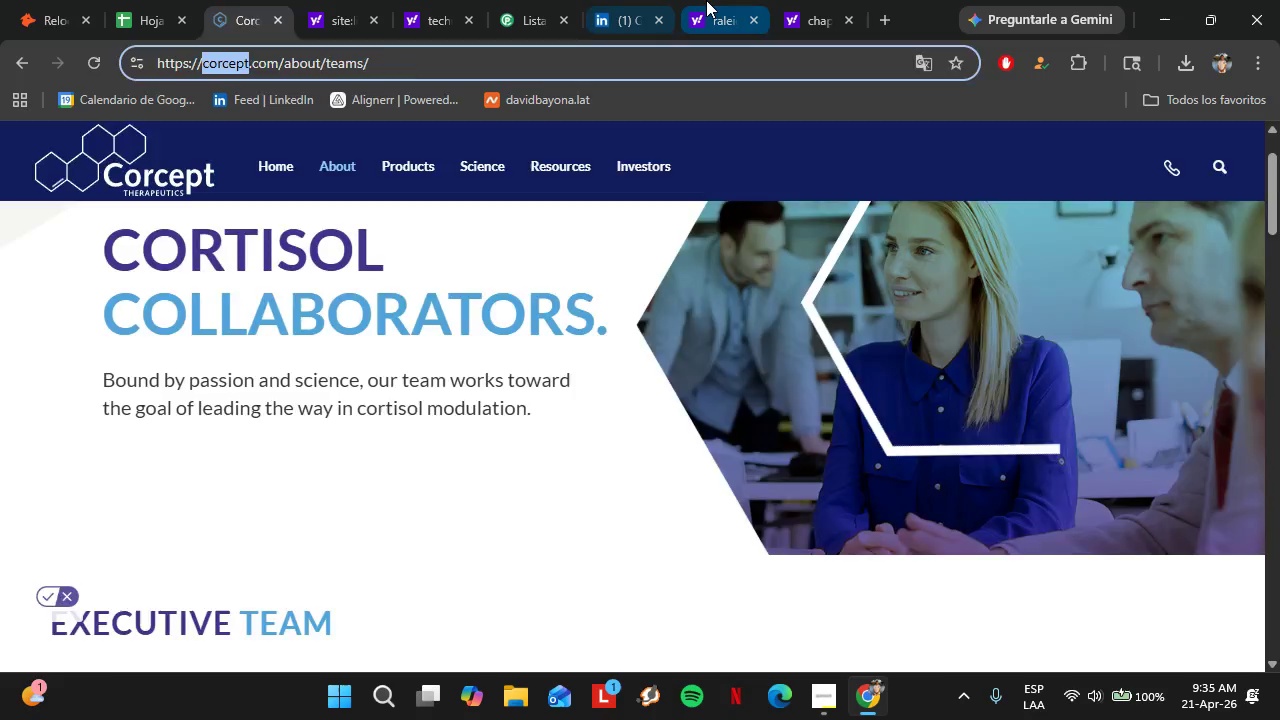 
left_click([706, 0])
 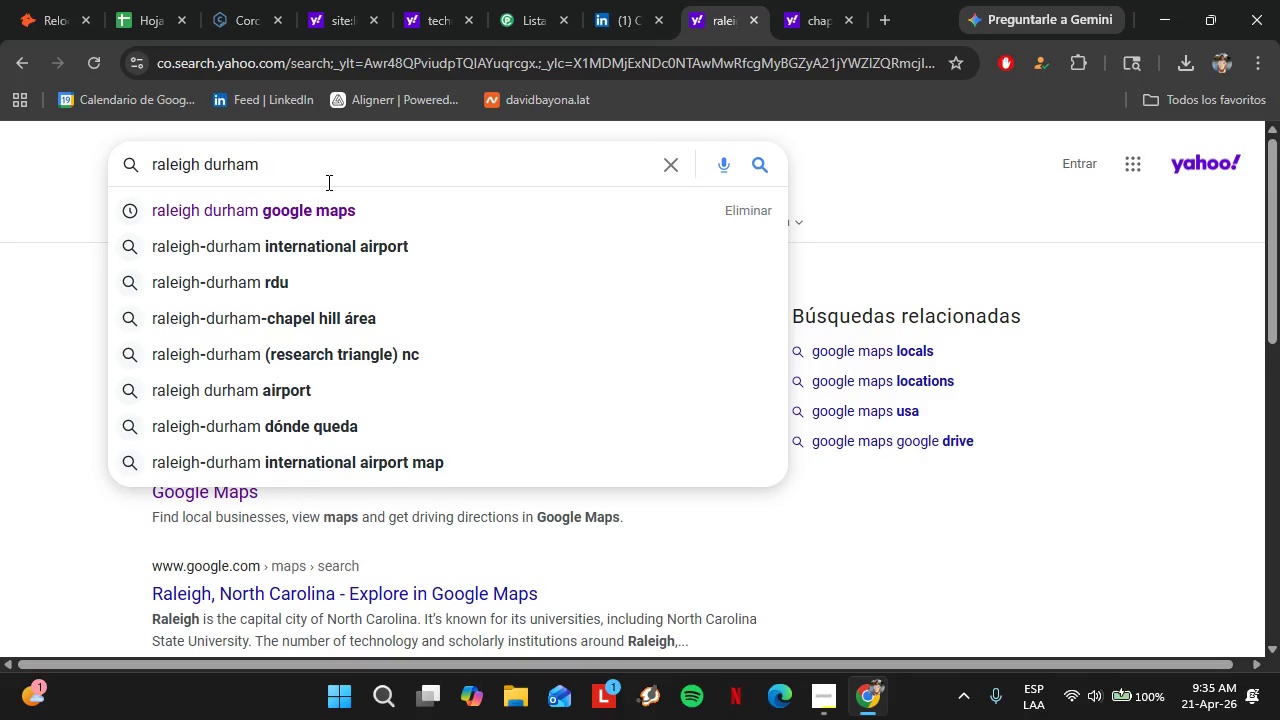 
key(Control+V)
 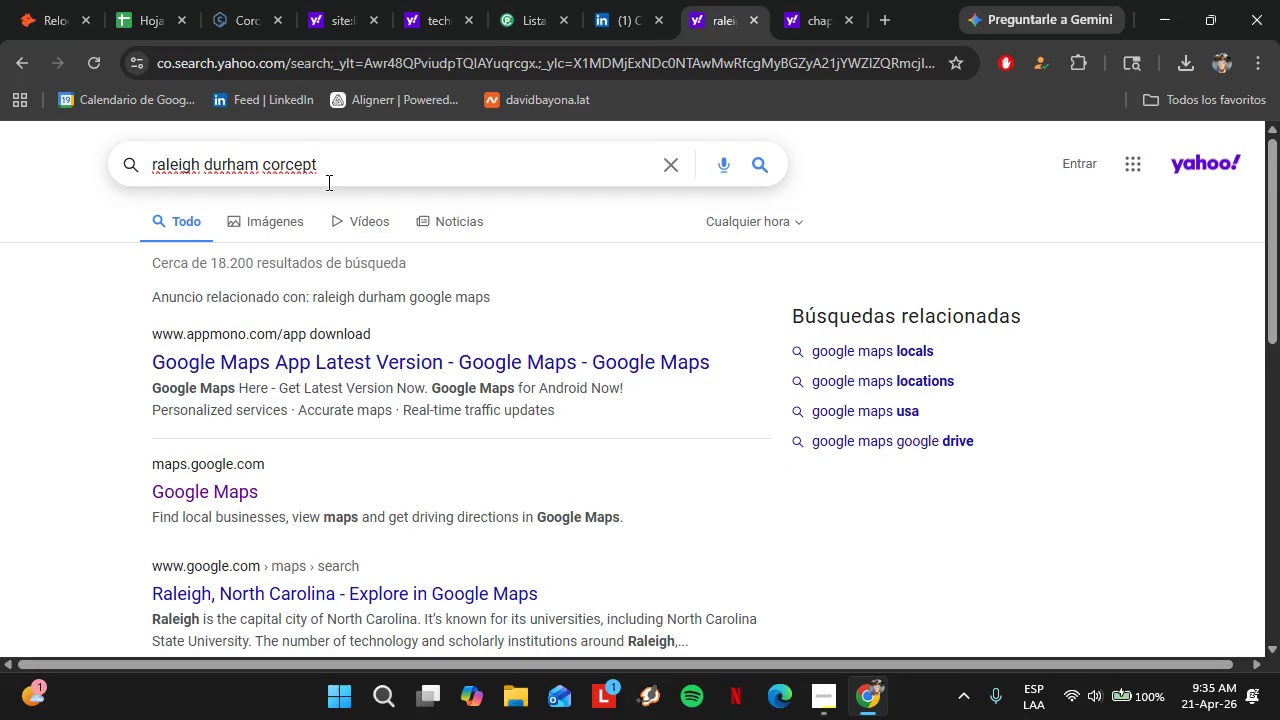 
key(Enter)
 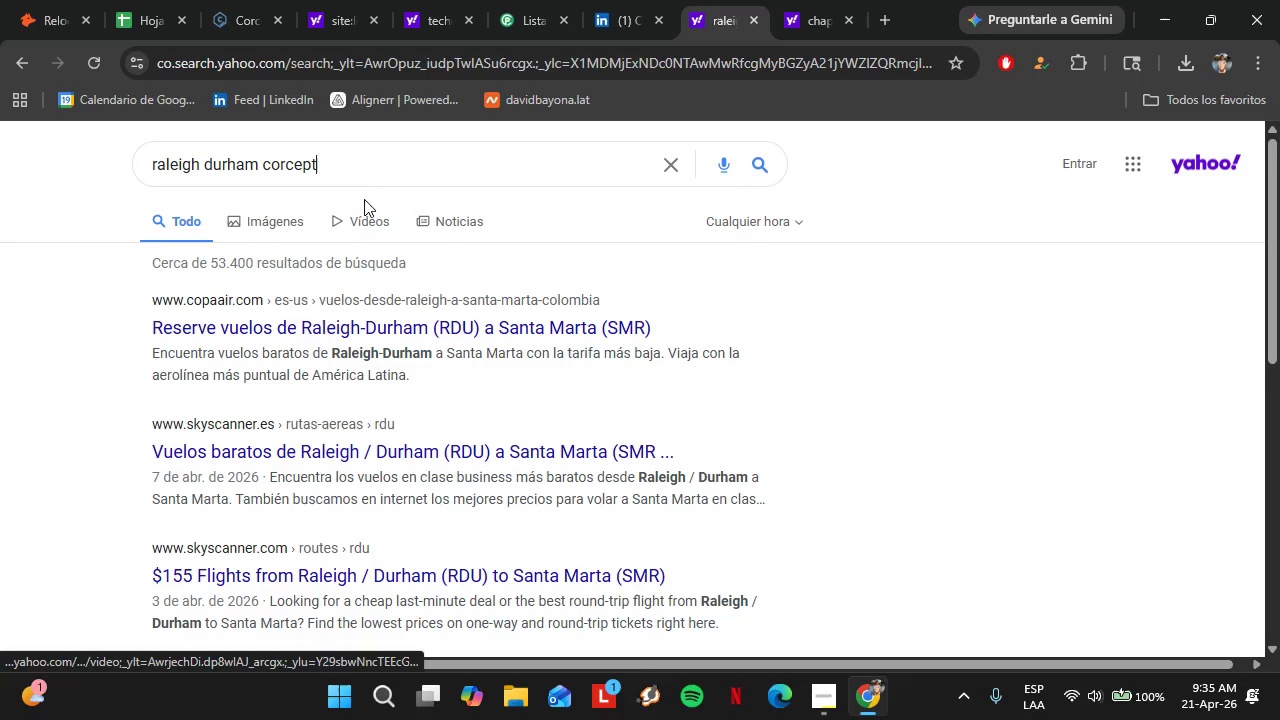 
left_click_drag(start_coordinate=[354, 171], to_coordinate=[259, 175])
 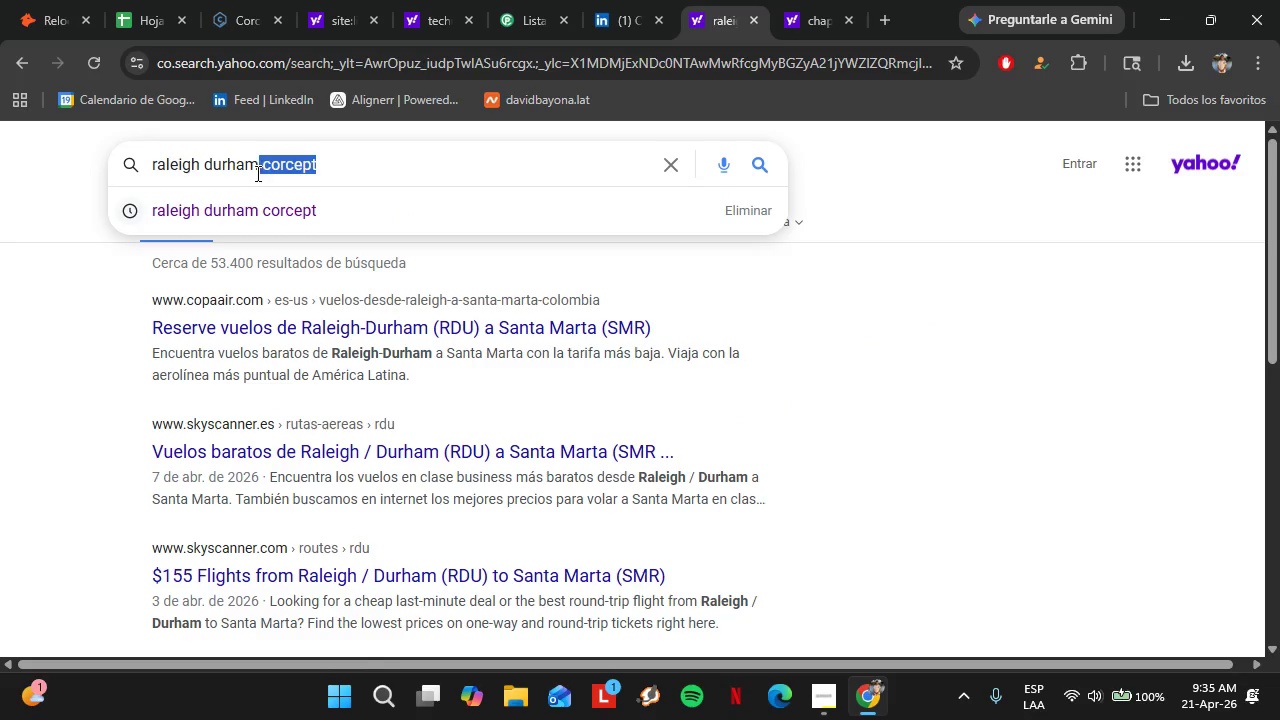 
left_click_drag(start_coordinate=[257, 174], to_coordinate=[211, 169])
 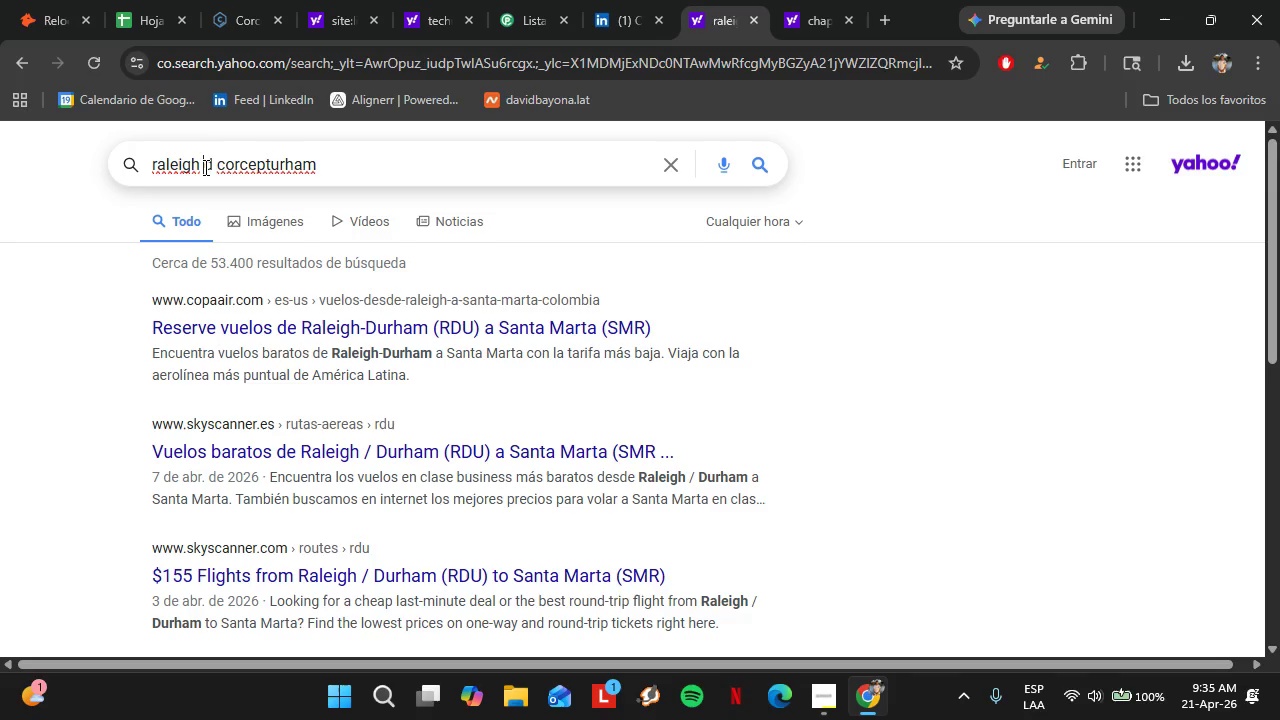 
left_click_drag(start_coordinate=[204, 167], to_coordinate=[219, 171])
 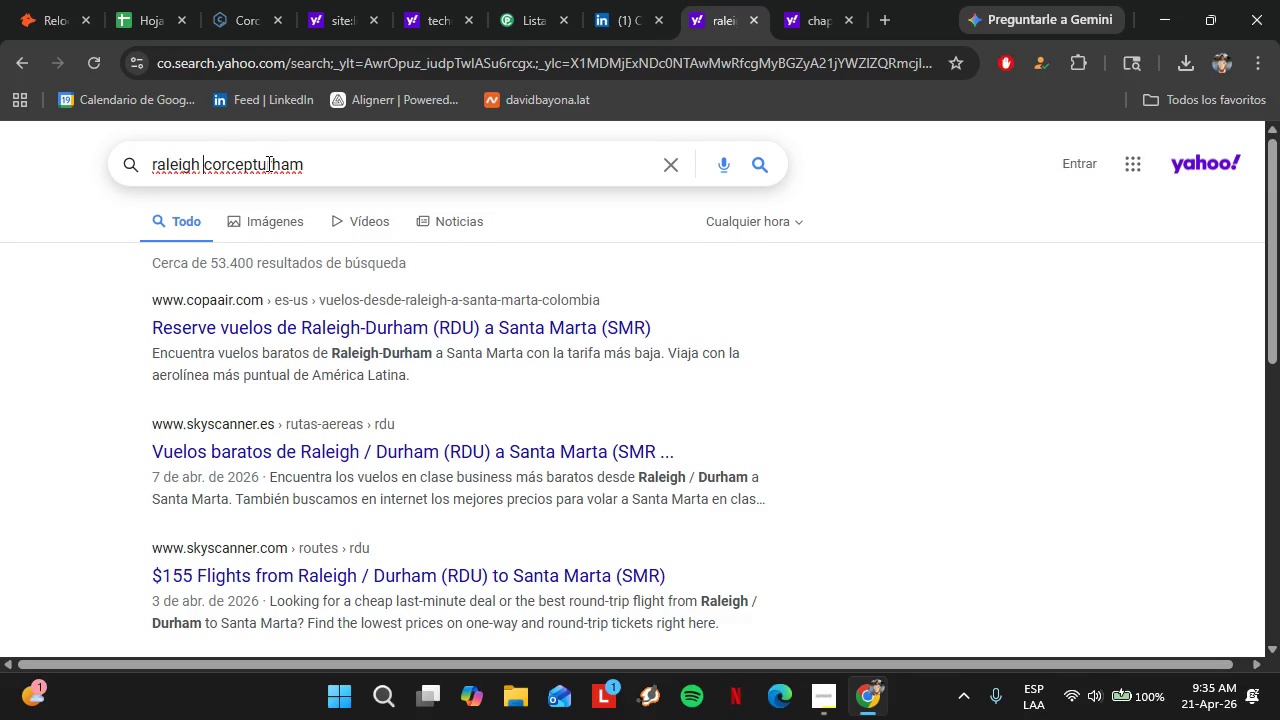 
key(Backspace)
 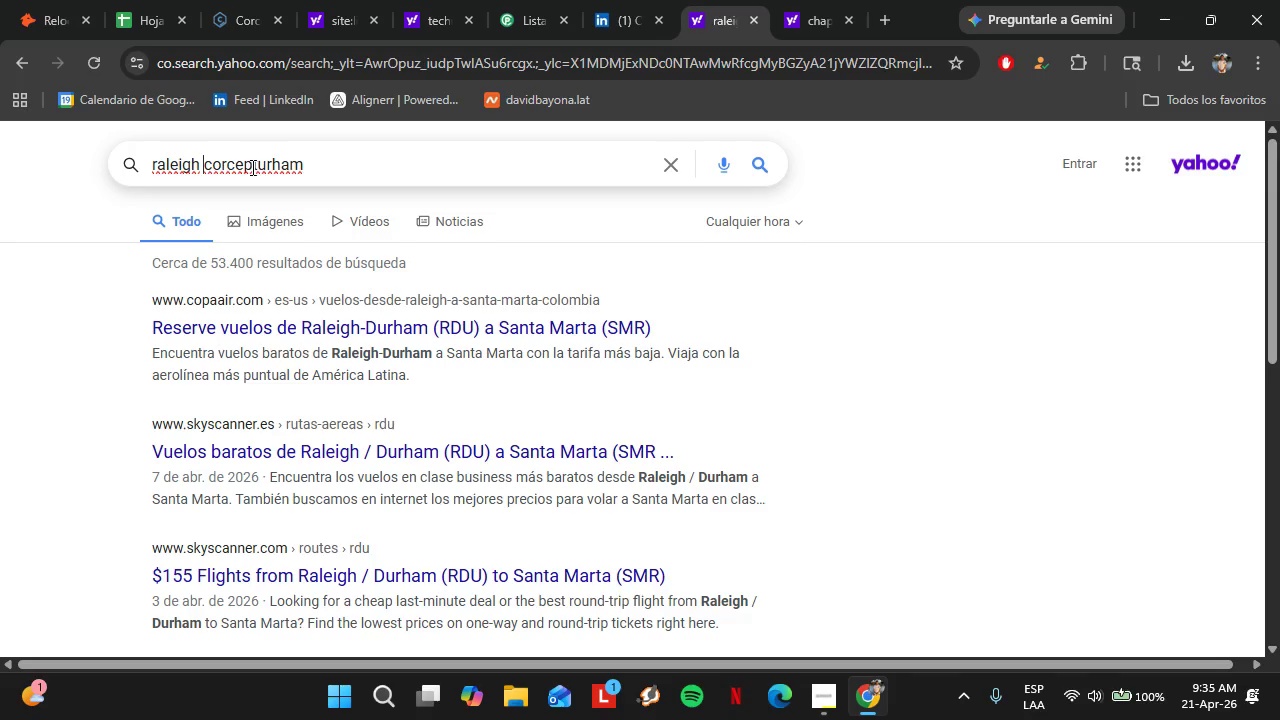 
left_click_drag(start_coordinate=[251, 167], to_coordinate=[420, 167])
 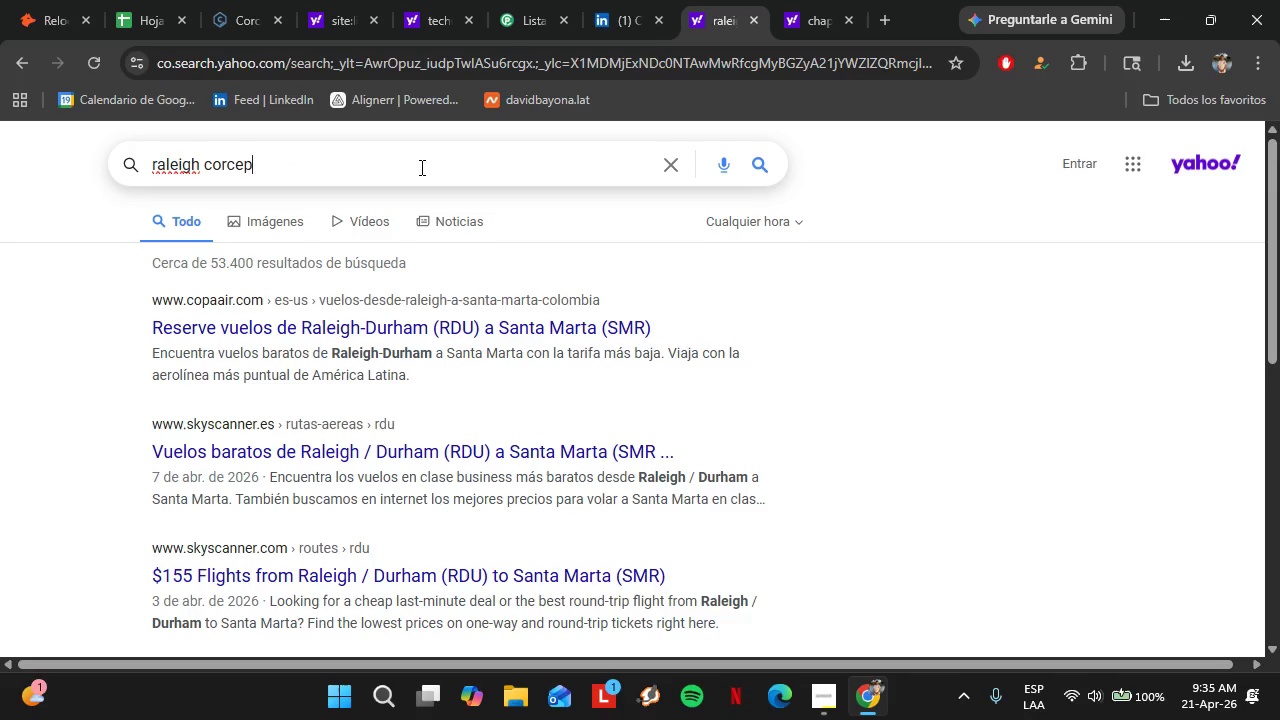 
key(Backspace)
 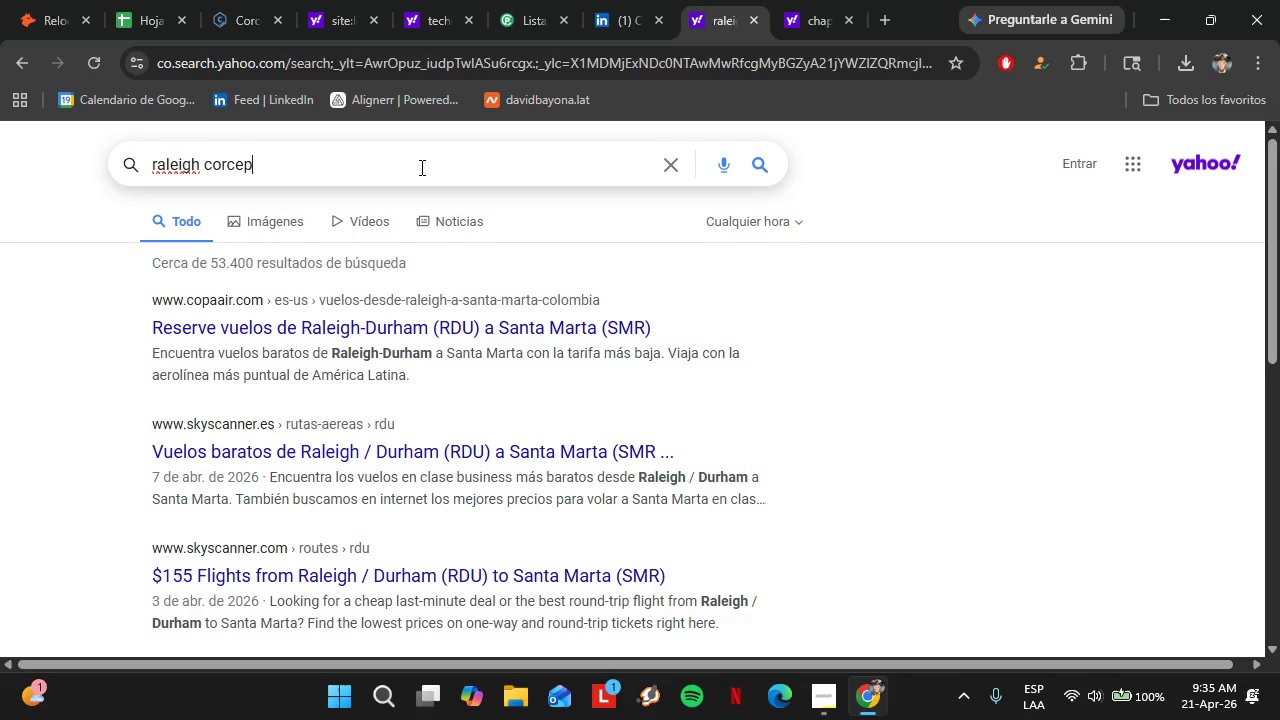 
key(T)
 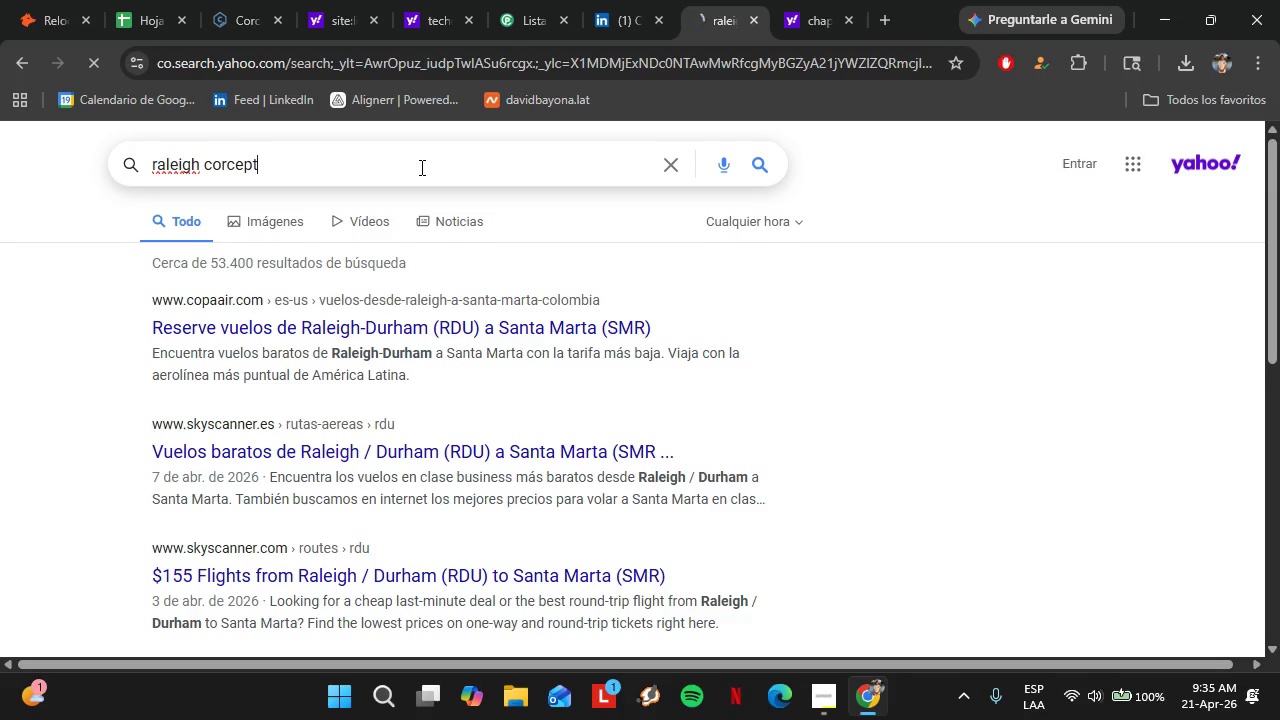 
key(Enter)
 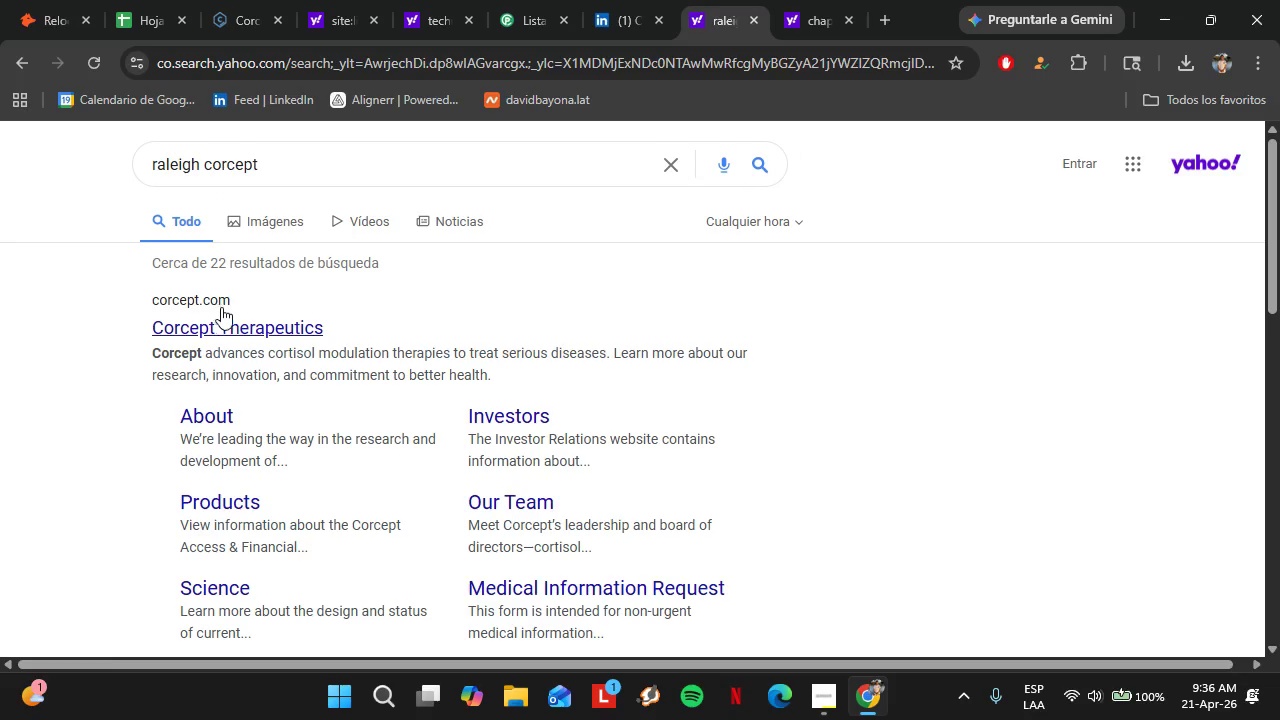 
scroll: coordinate [375, 448], scroll_direction: down, amount: 6.0
 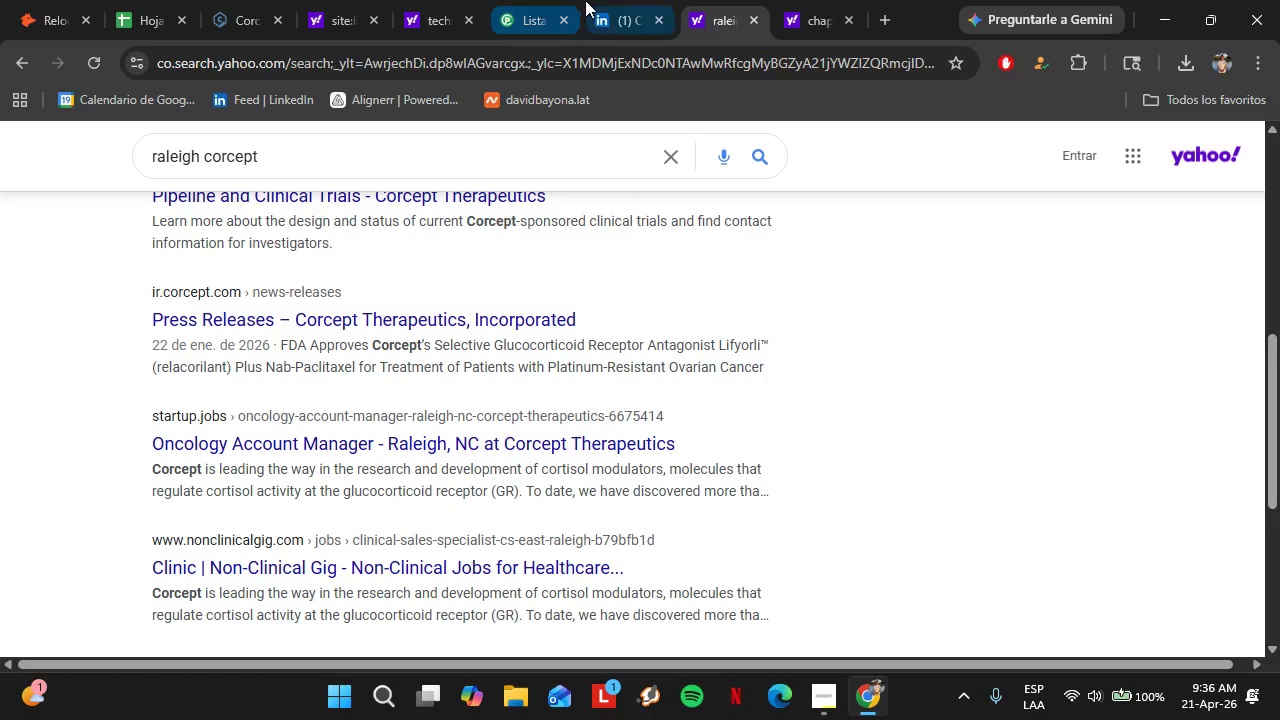 
left_click([624, 0])
 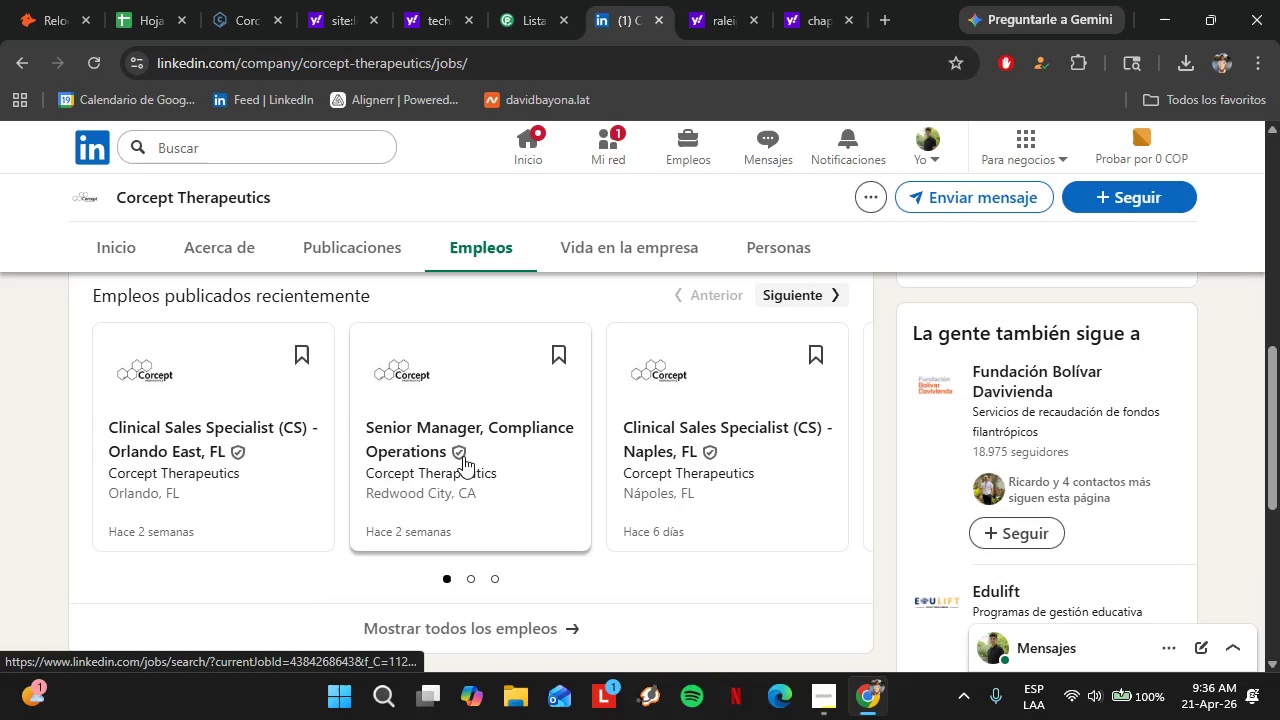 
scroll: coordinate [463, 453], scroll_direction: down, amount: 2.0
 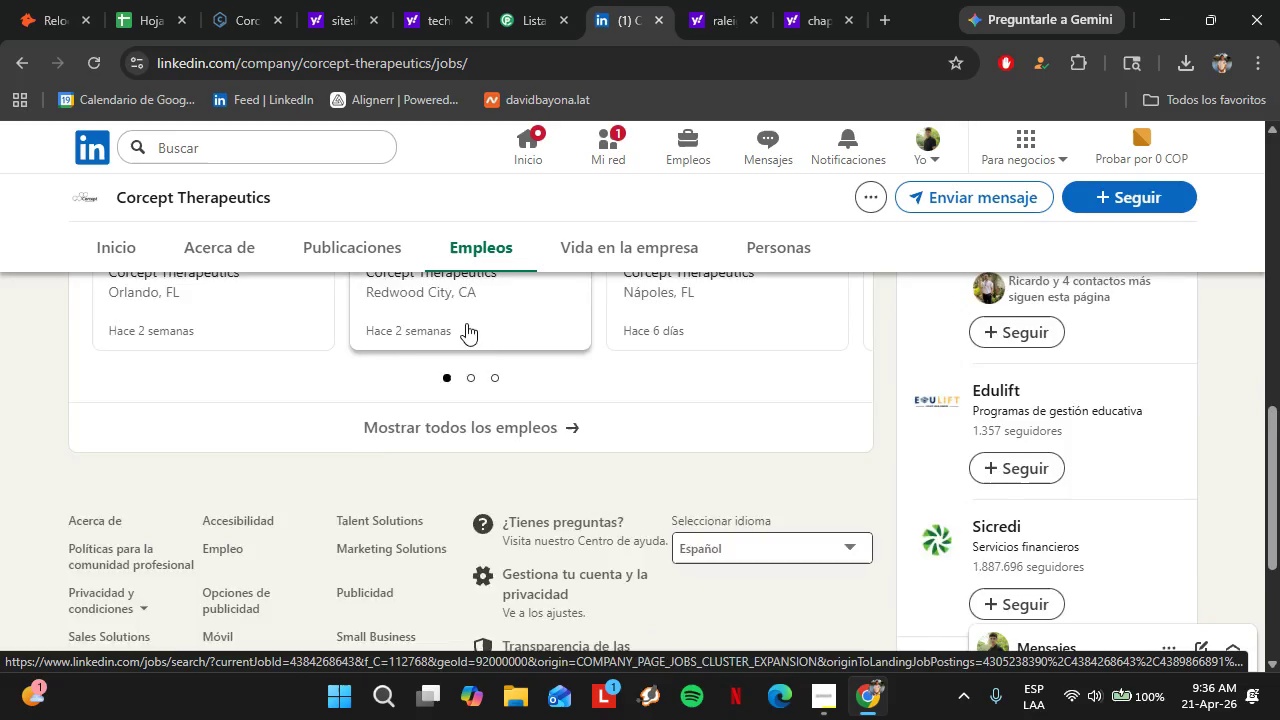 
scroll: coordinate [505, 395], scroll_direction: up, amount: 1.0
 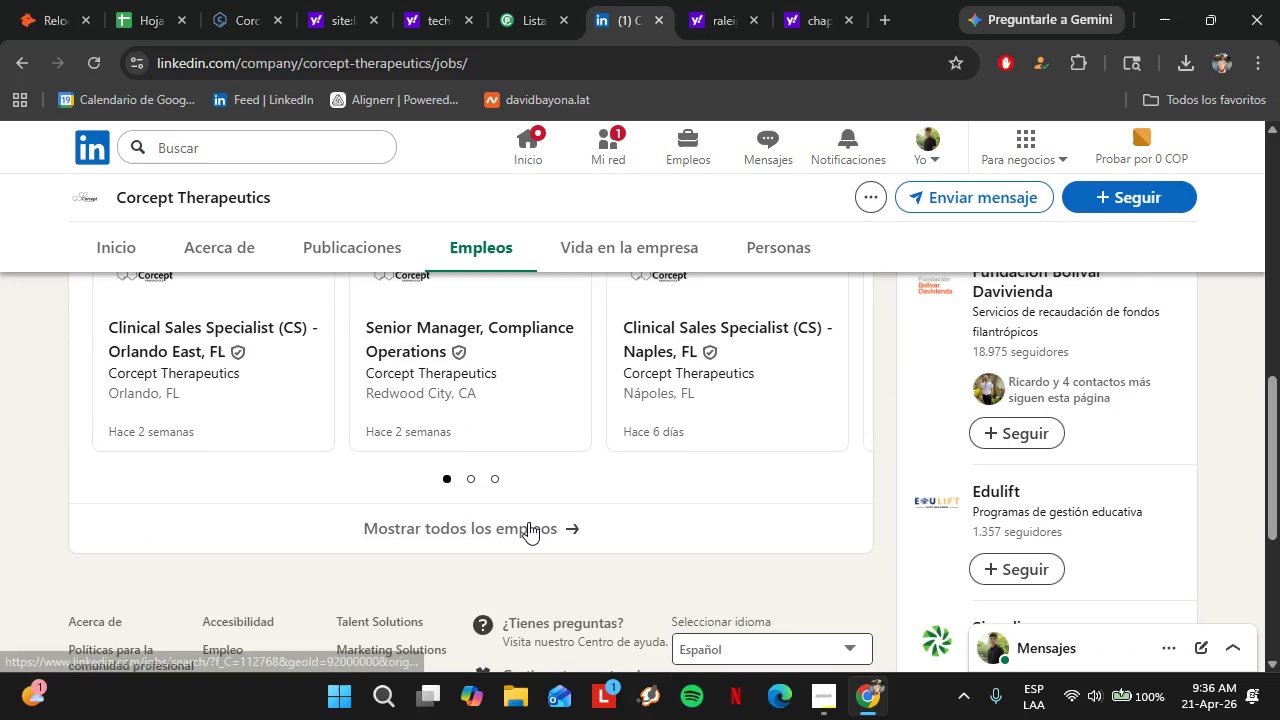 
left_click([528, 522])
 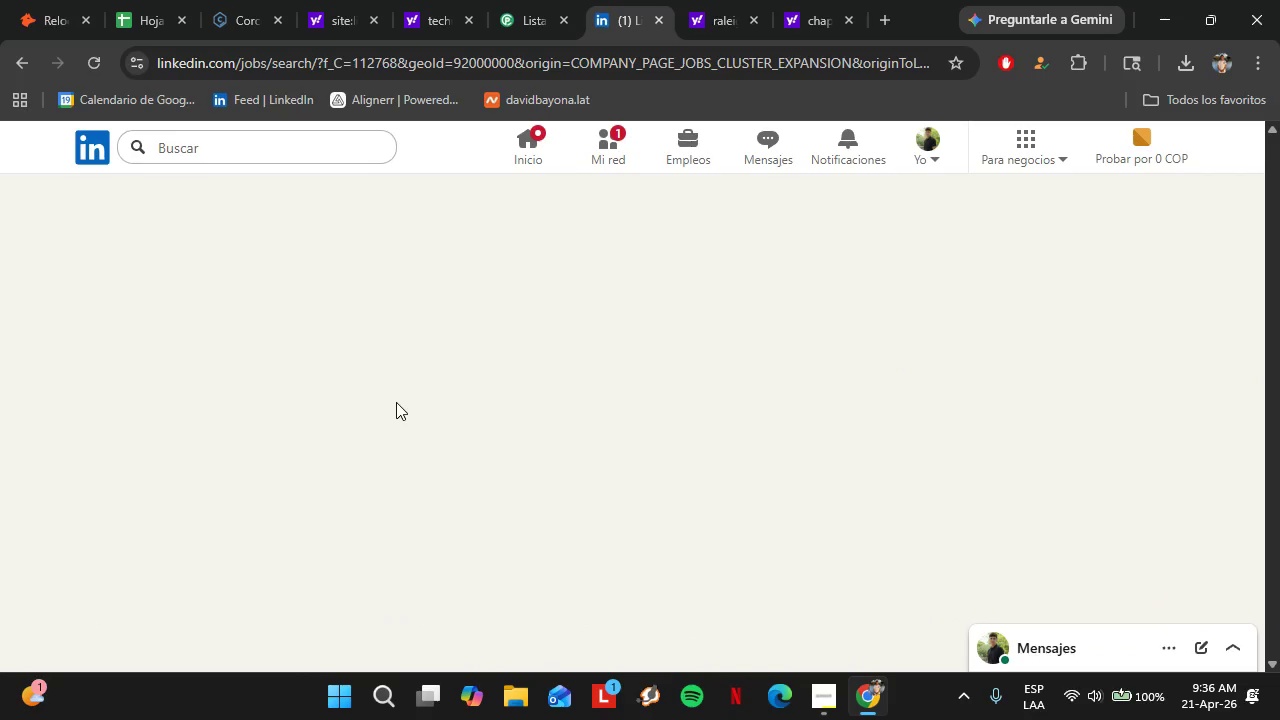 
mouse_move([416, 376])
 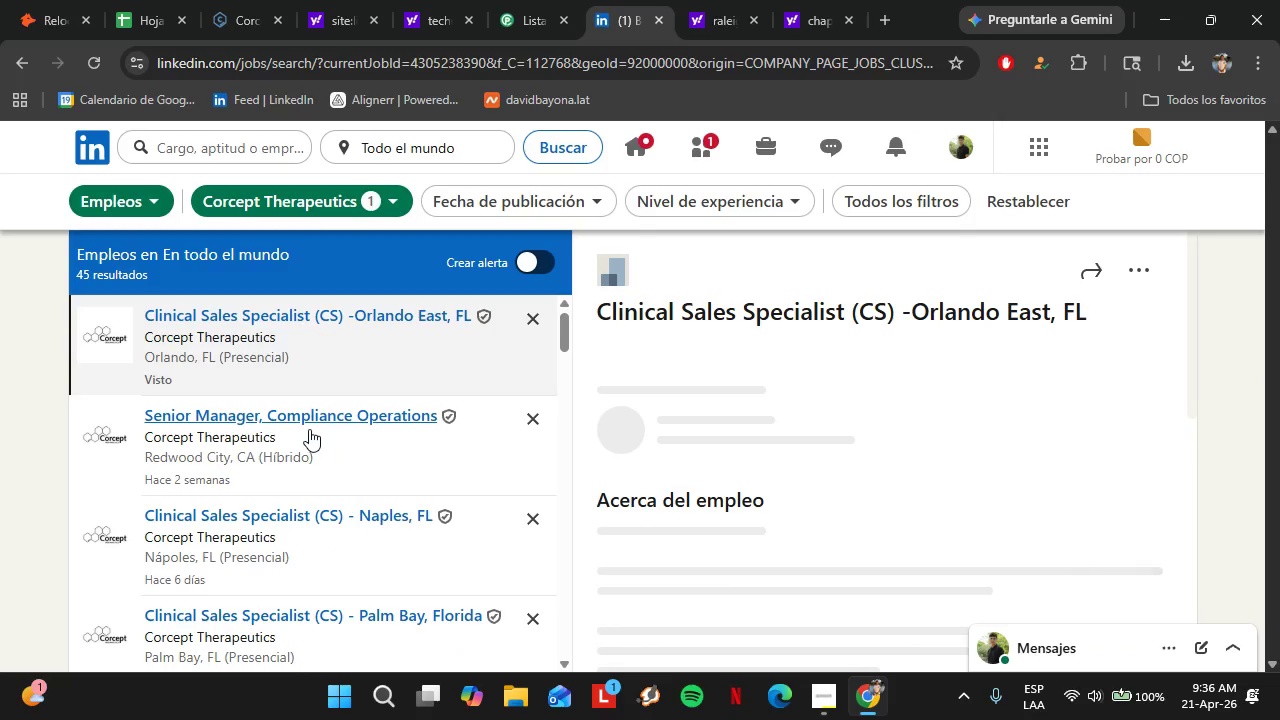 
scroll: coordinate [327, 458], scroll_direction: down, amount: 6.0
 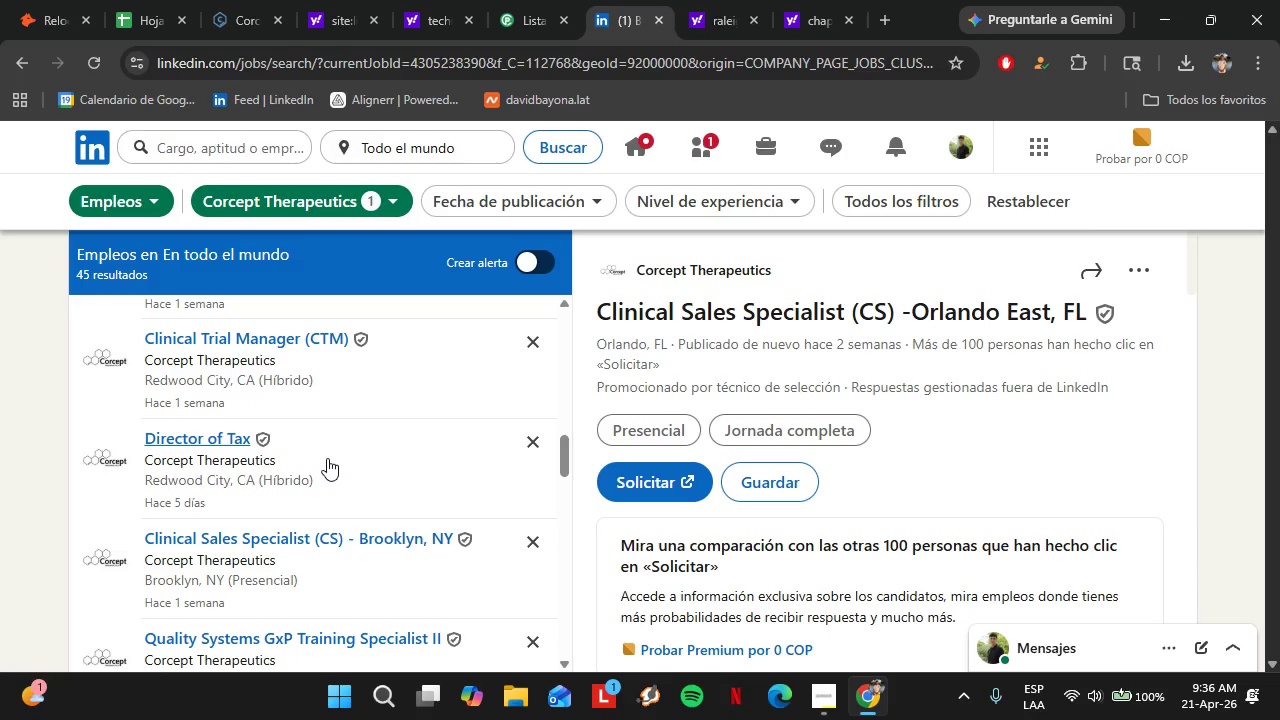 
scroll: coordinate [318, 423], scroll_direction: down, amount: 3.0
 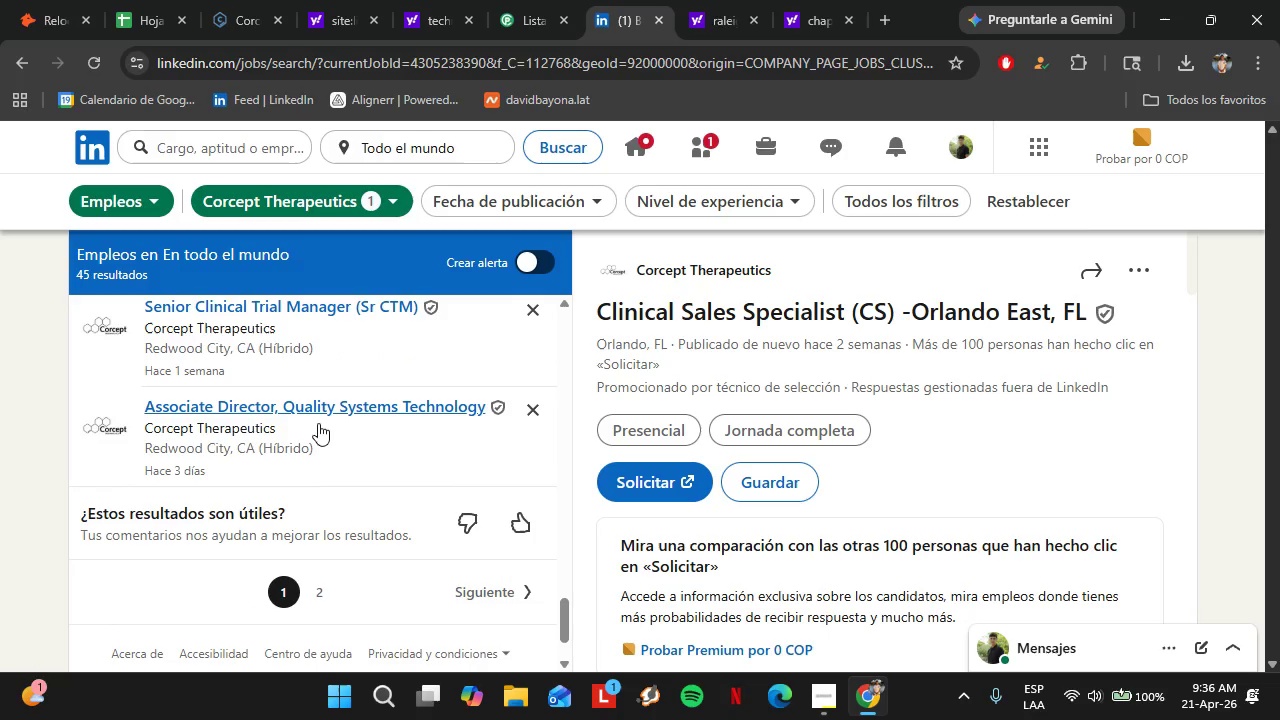 
scroll: coordinate [314, 420], scroll_direction: up, amount: 32.0
 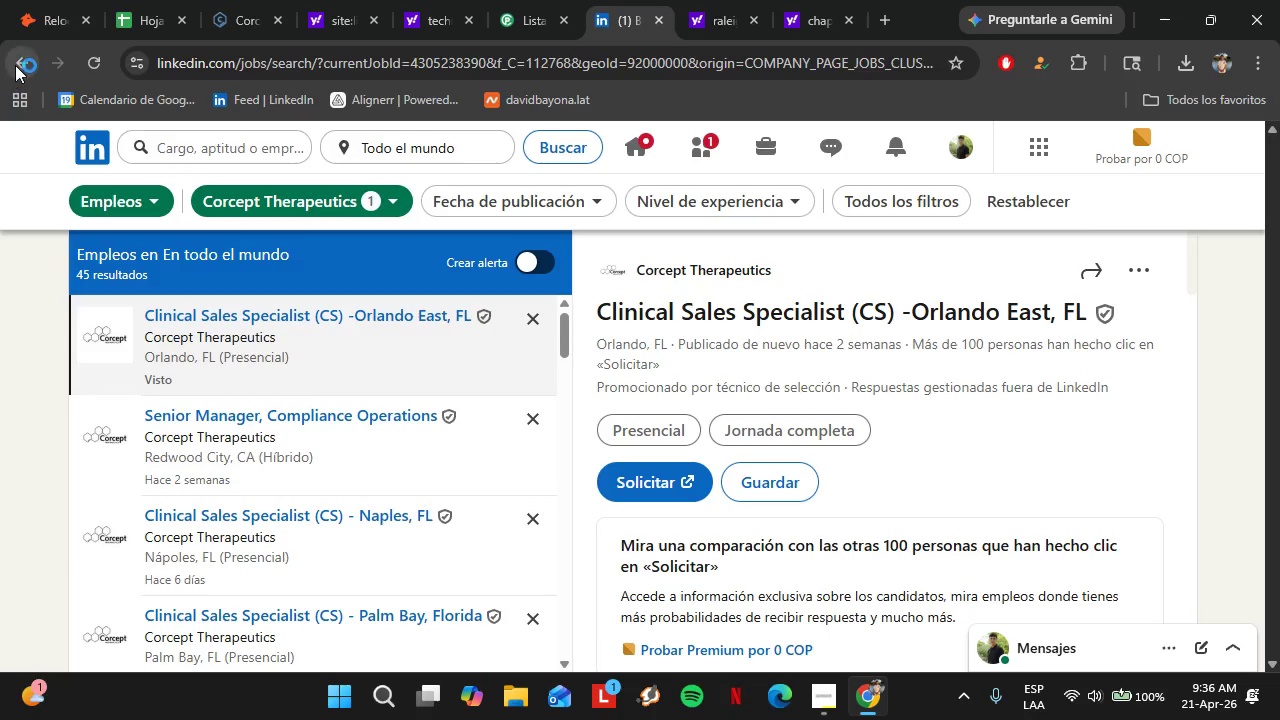 
left_click([15, 65])
 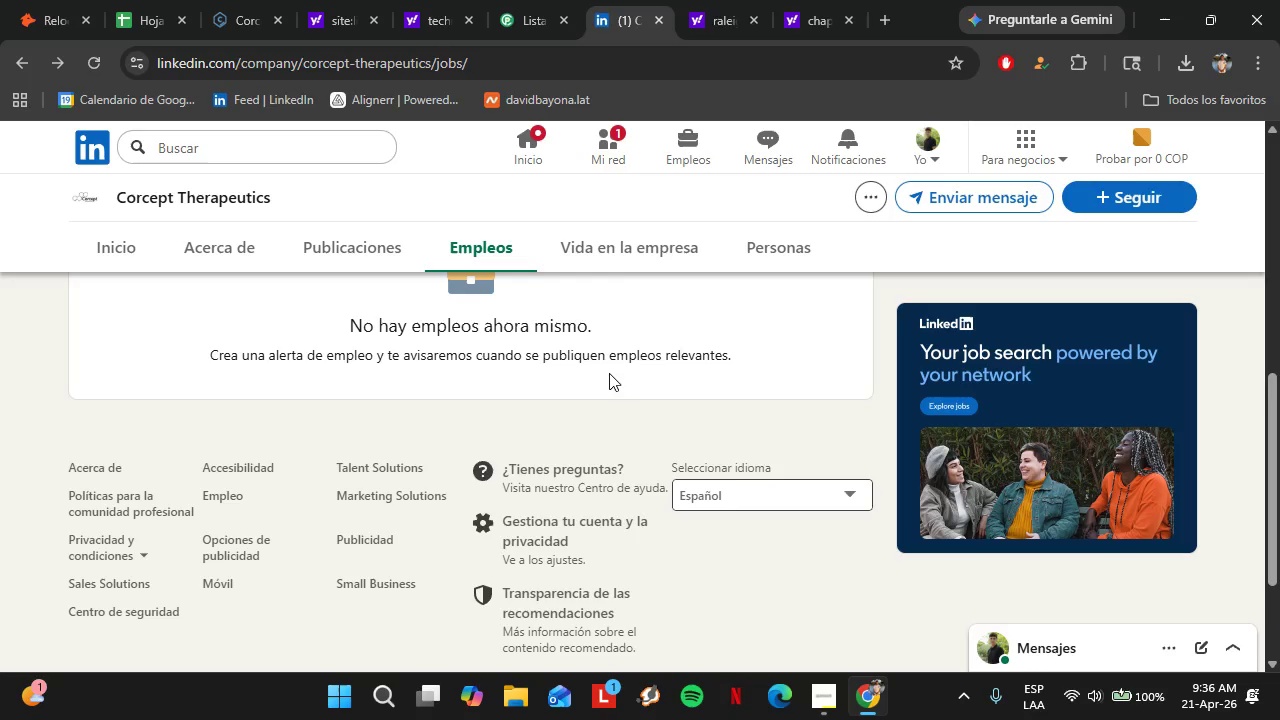 
scroll: coordinate [350, 422], scroll_direction: up, amount: 13.0
 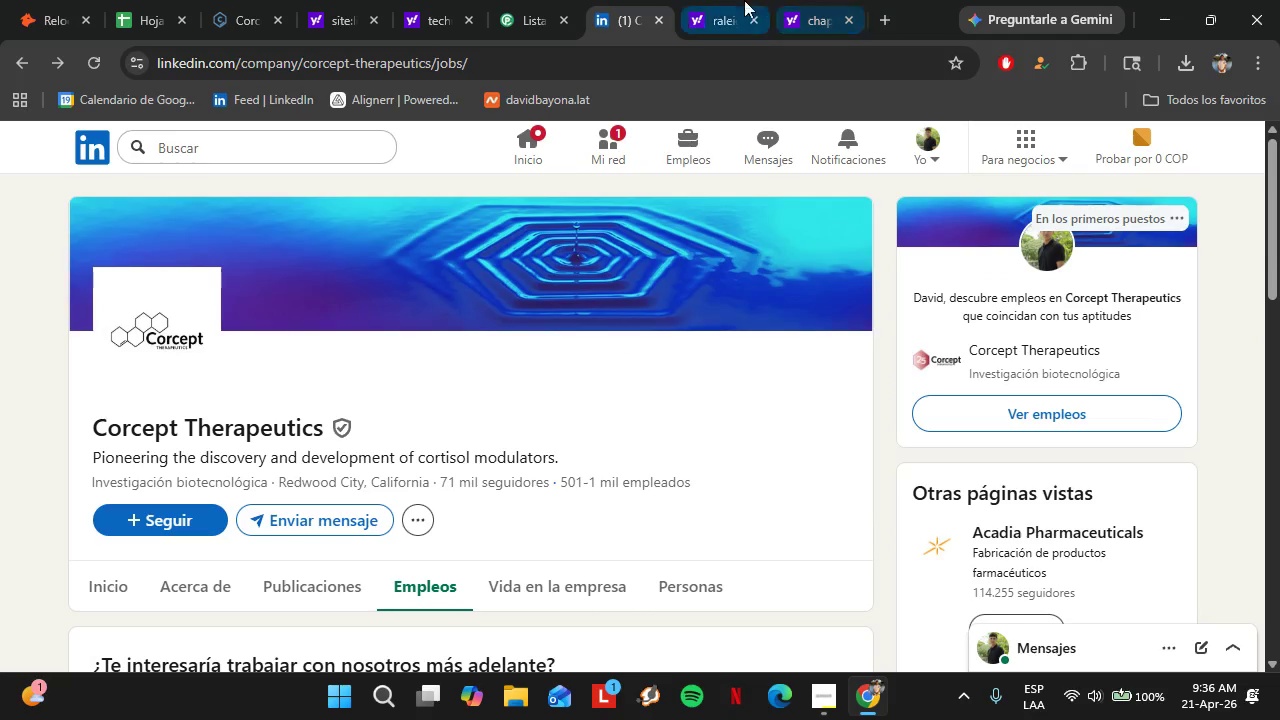 
left_click([733, 0])
 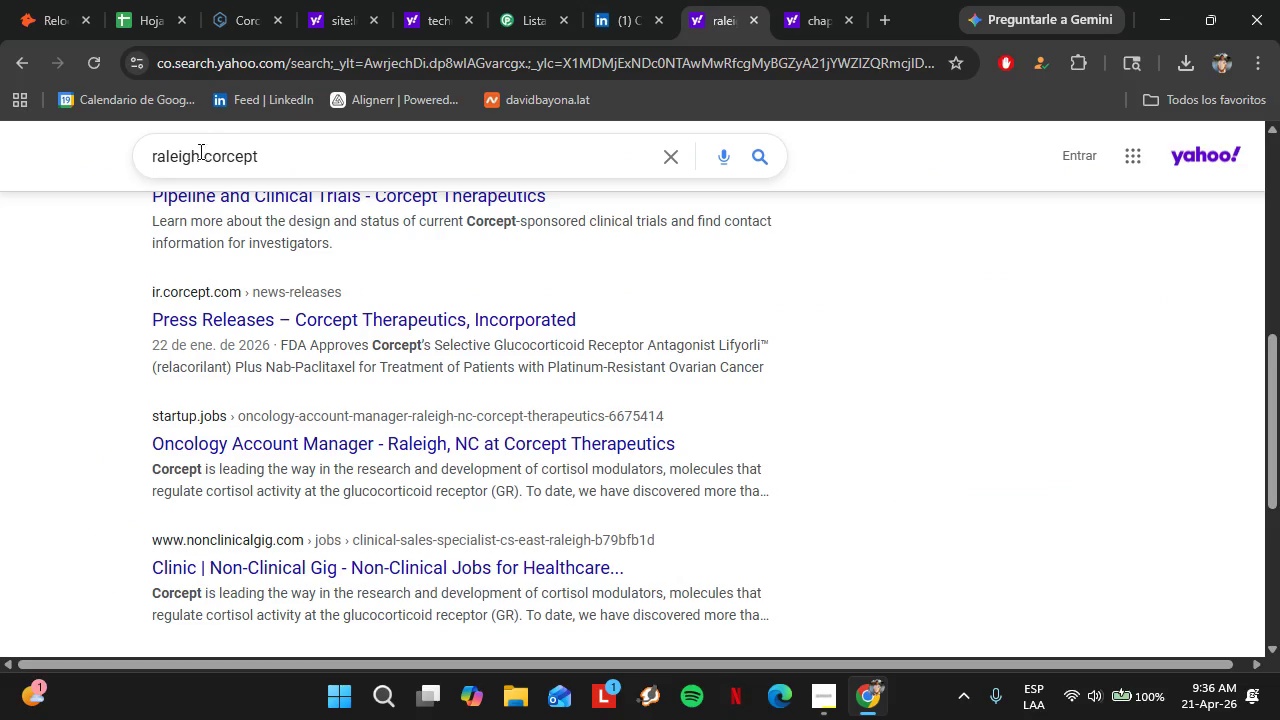 
left_click_drag(start_coordinate=[199, 151], to_coordinate=[125, 146])
 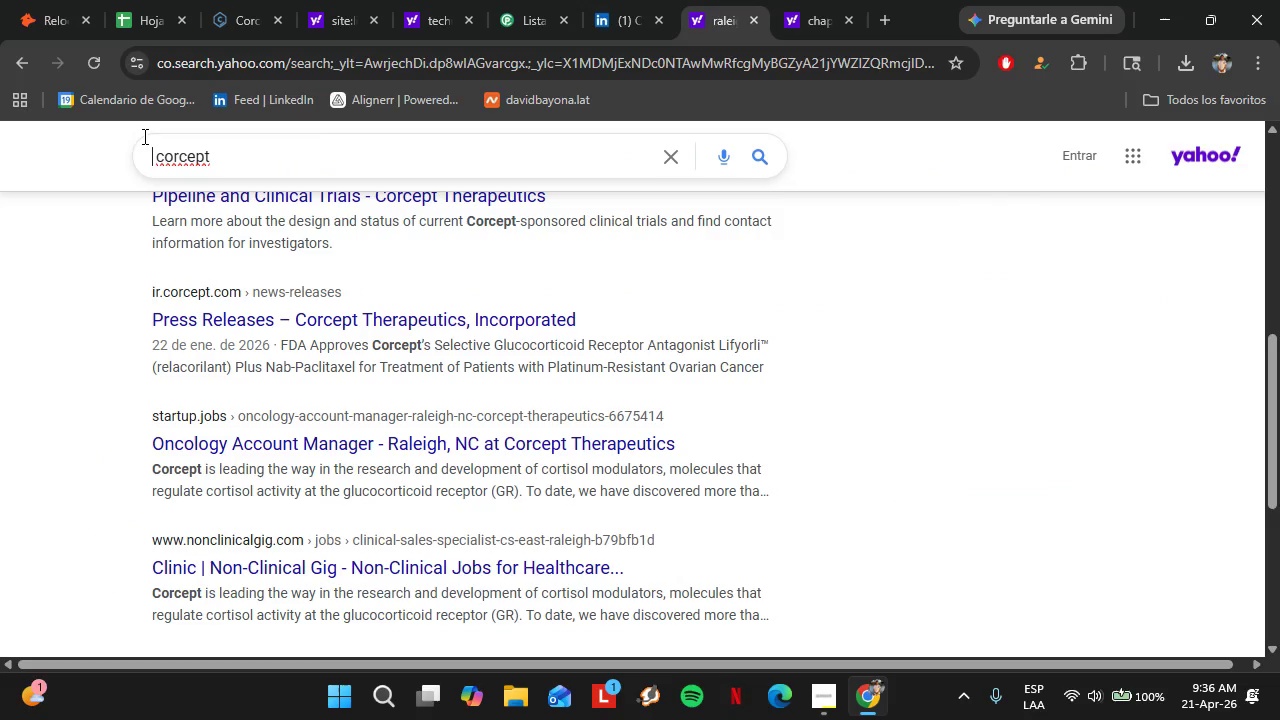 
key(Backspace)
 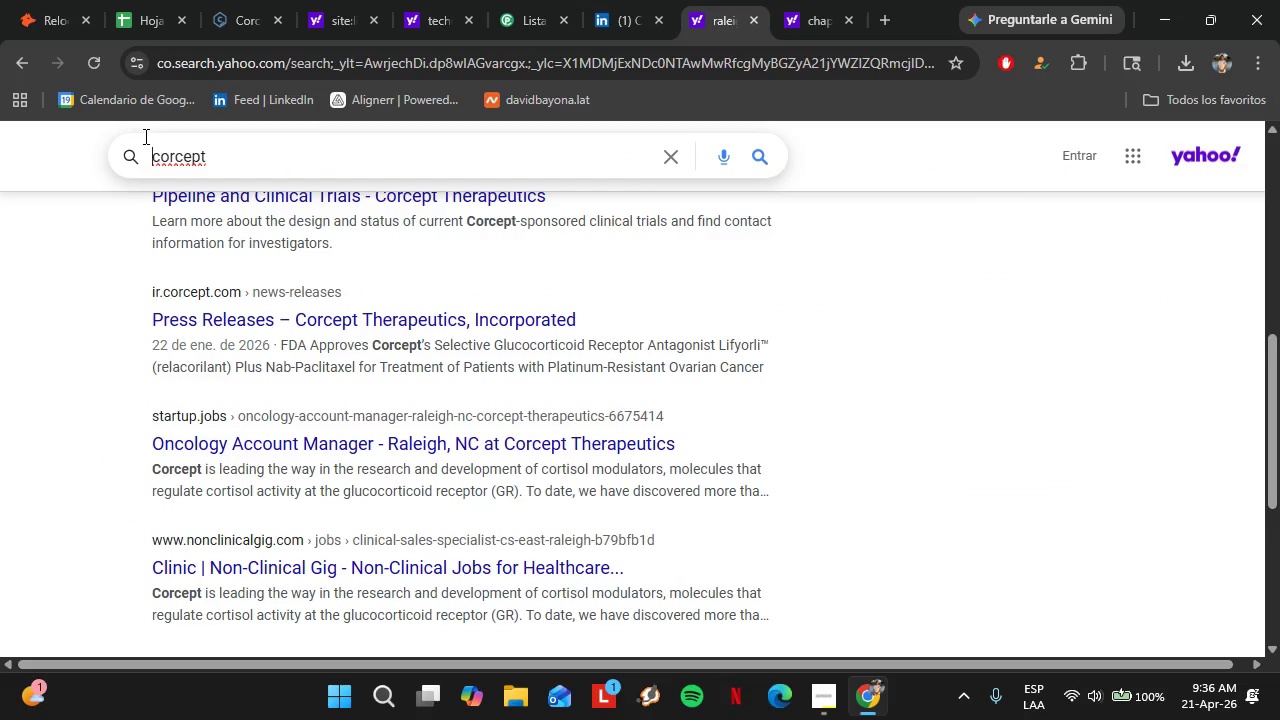 
key(ArrowRight)
 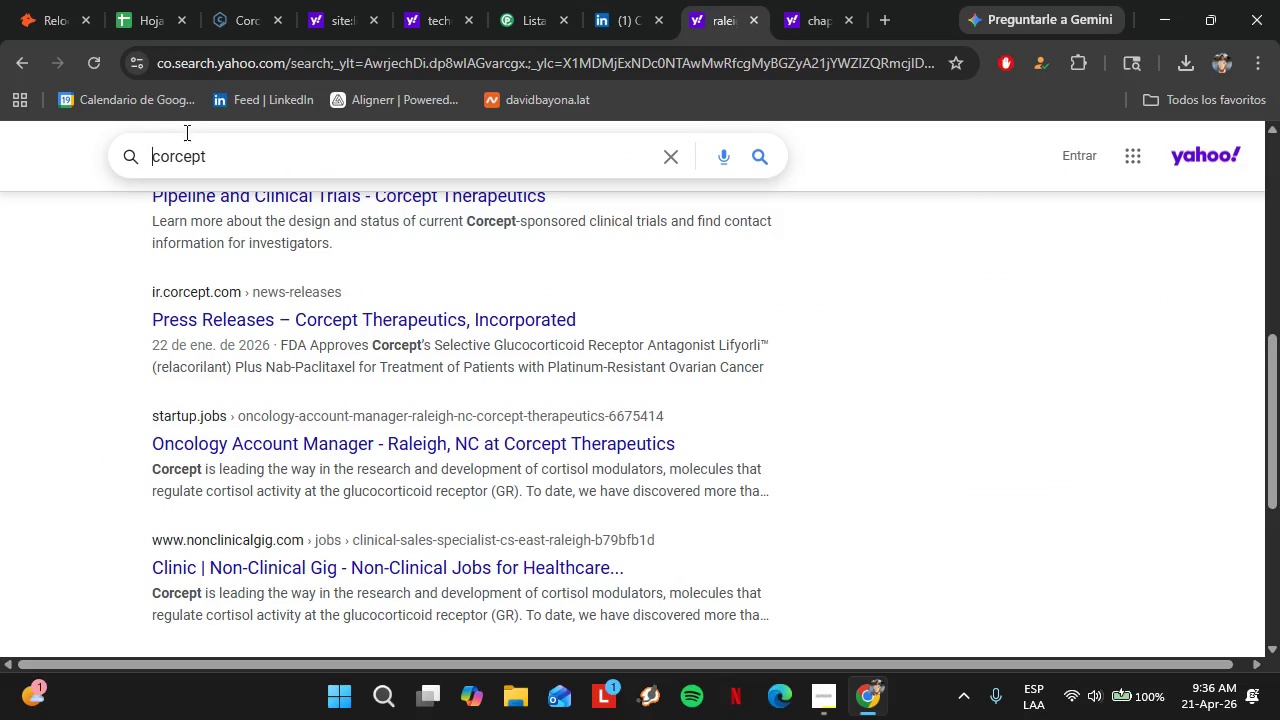 
key(Backspace)
 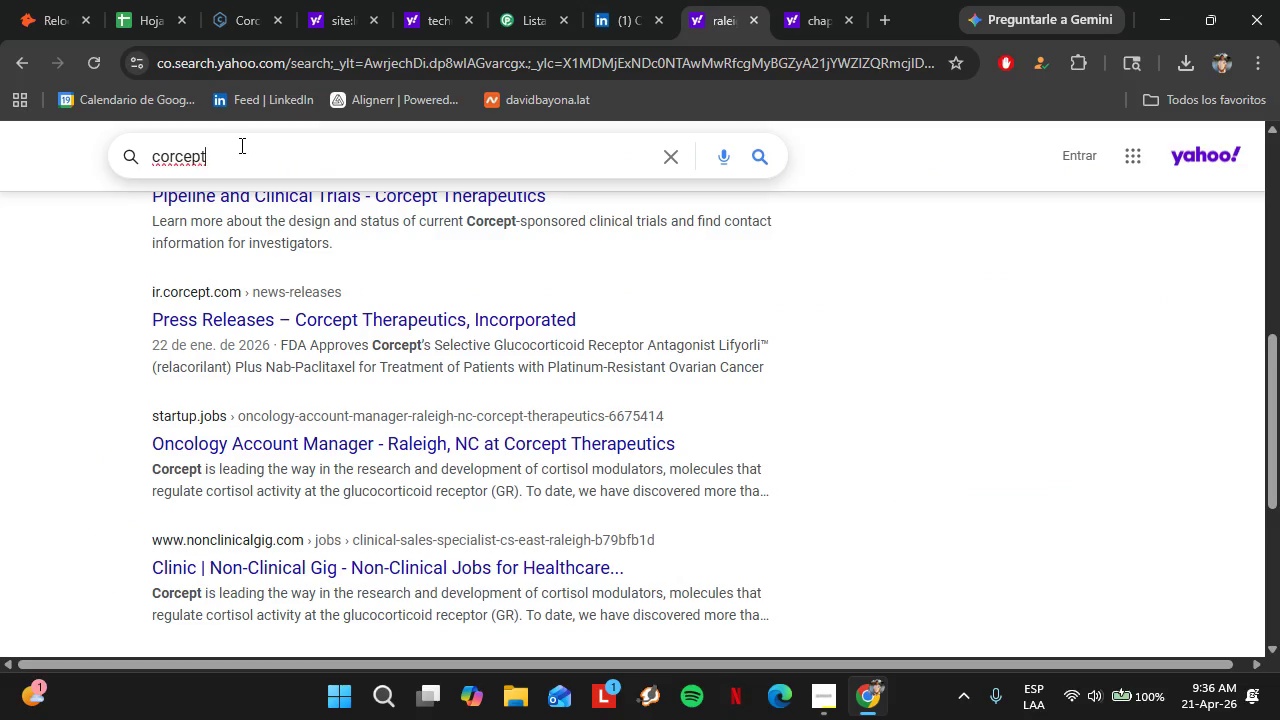 
left_click([240, 145])
 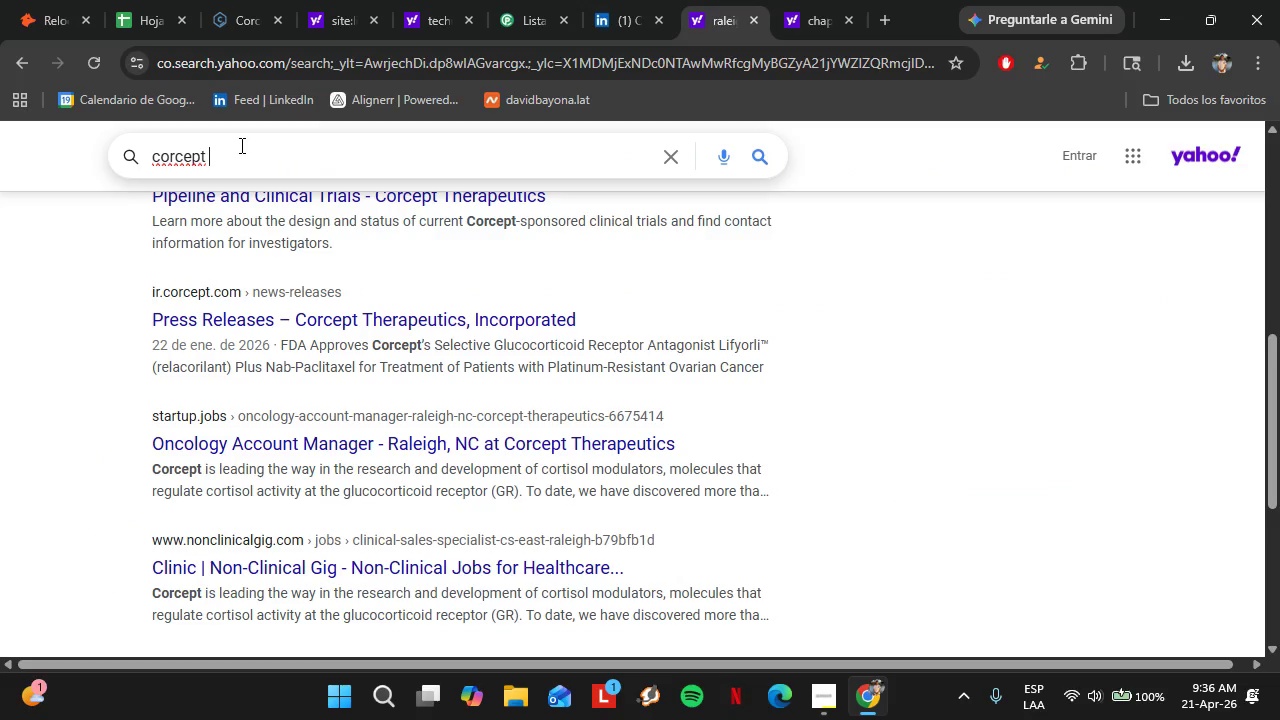 
type( oficina)
 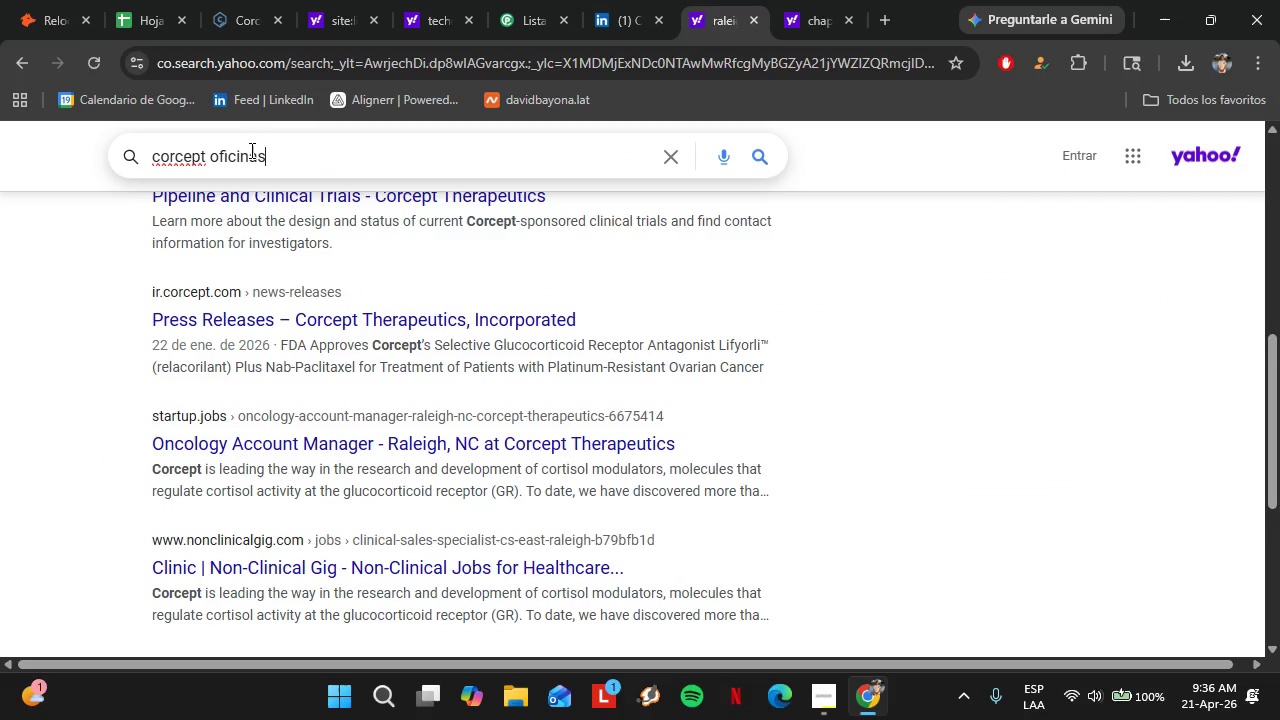 
key(S)
 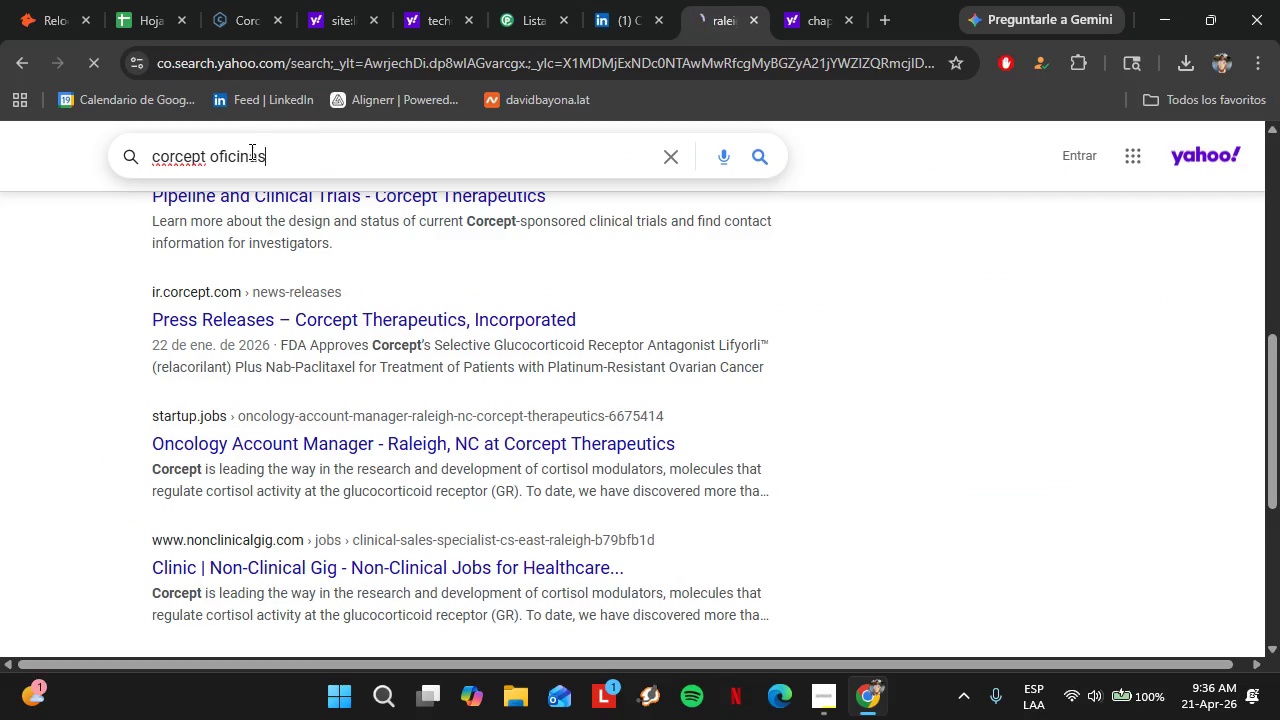 
key(Enter)
 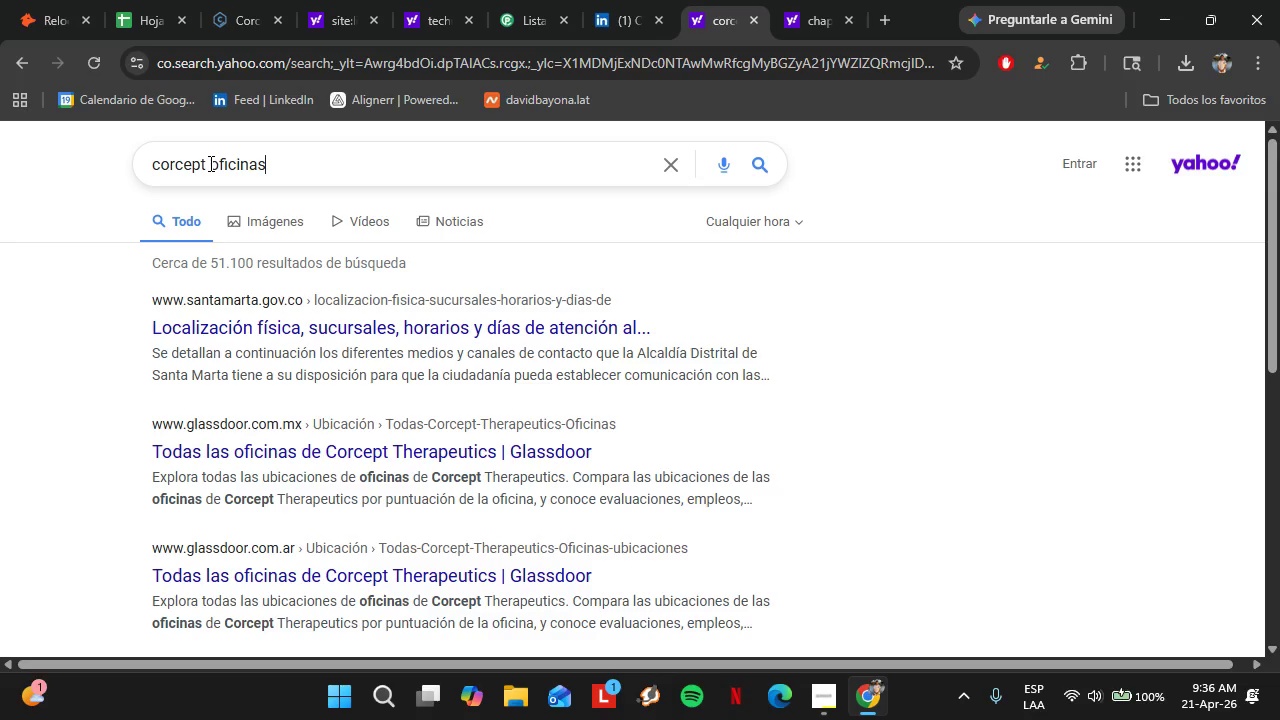 
wait(6.22)
 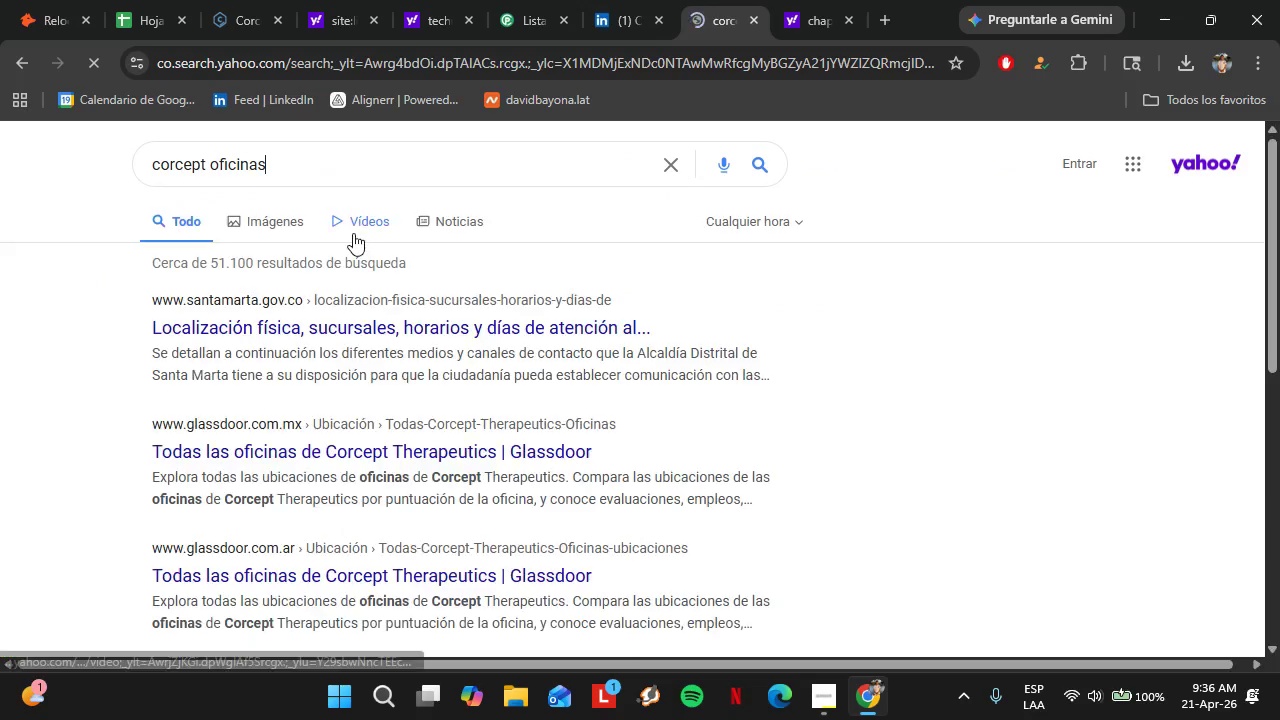 
left_click([292, 460])
 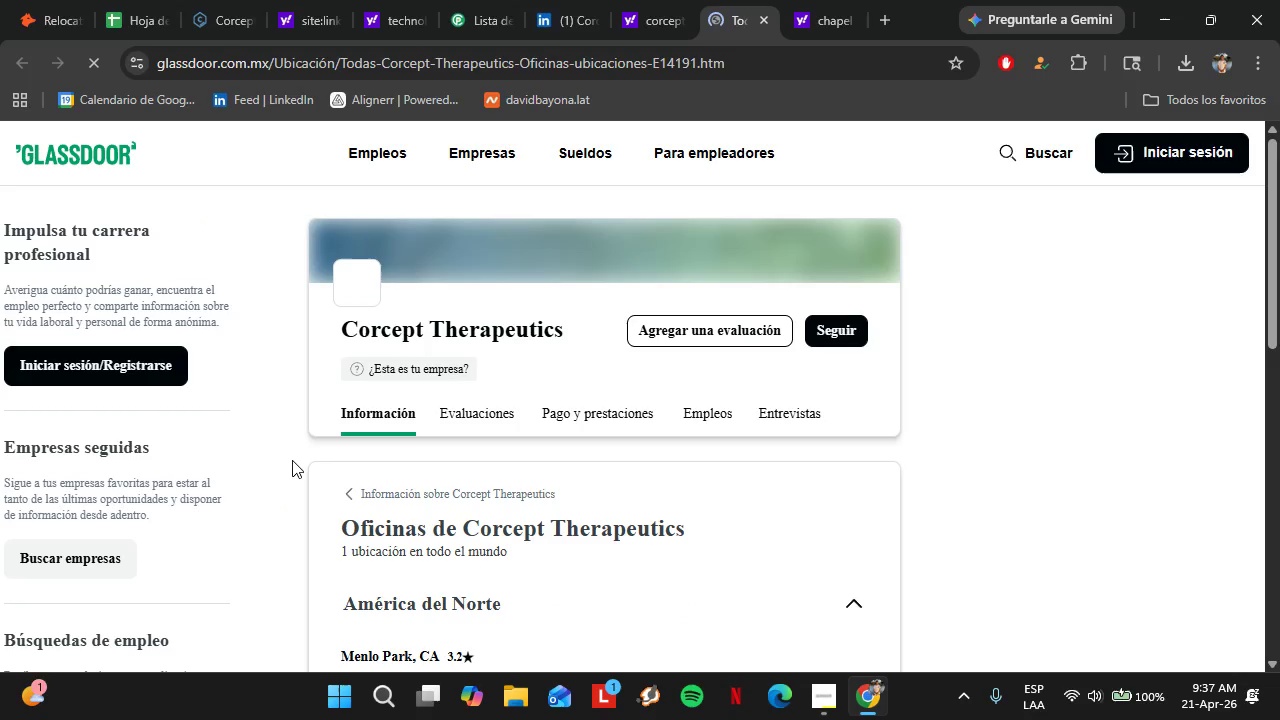 
scroll: coordinate [581, 469], scroll_direction: down, amount: 2.0
 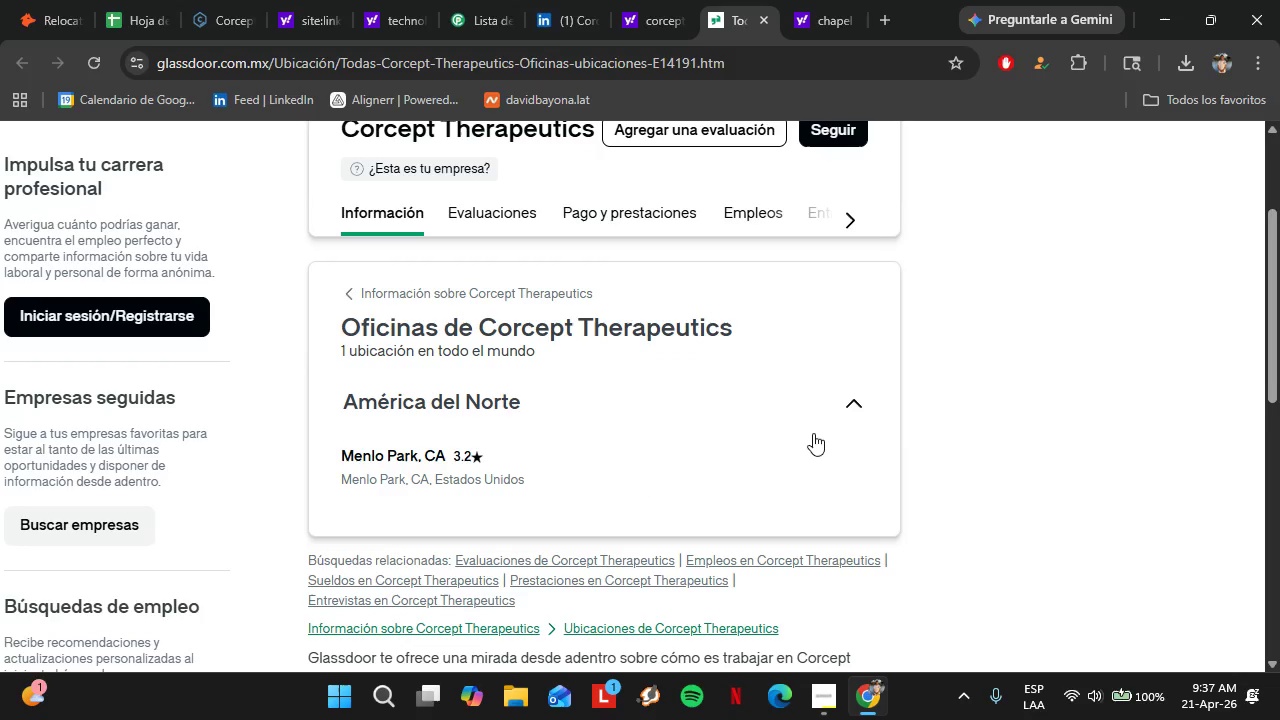 
scroll: coordinate [737, 406], scroll_direction: up, amount: 3.0
 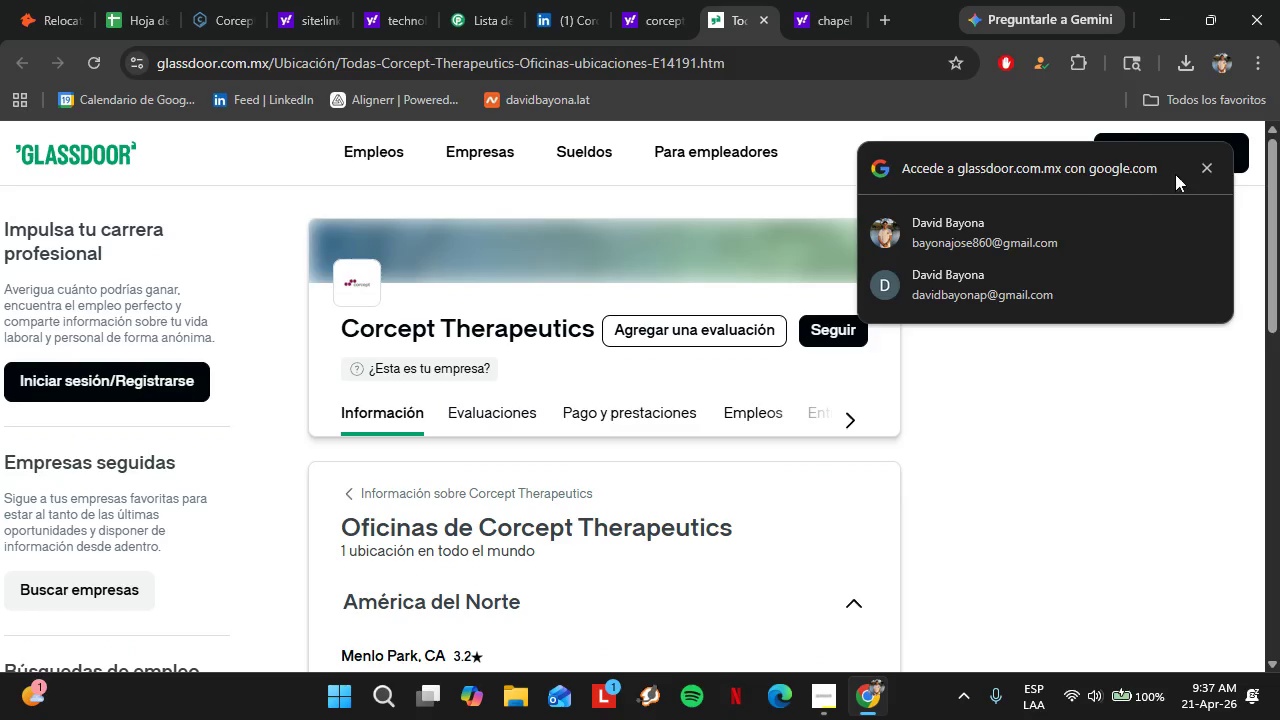 
left_click([1200, 167])
 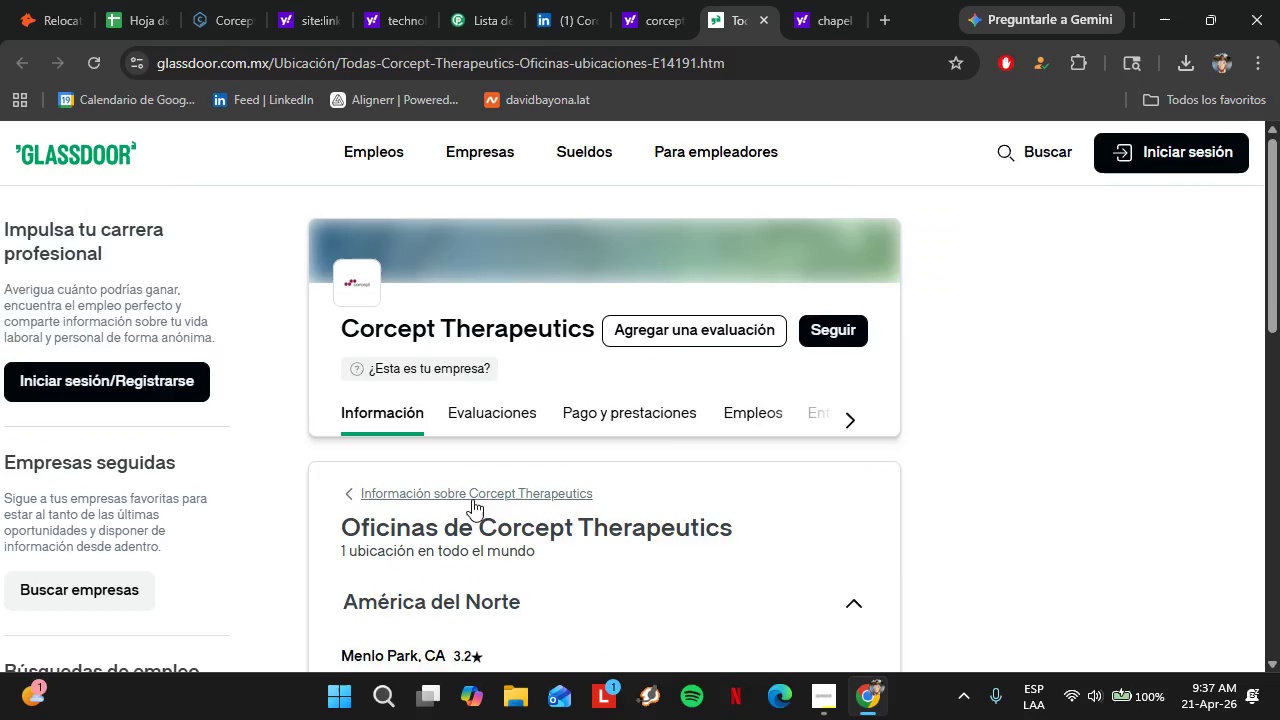 
scroll: coordinate [472, 499], scroll_direction: down, amount: 1.0
 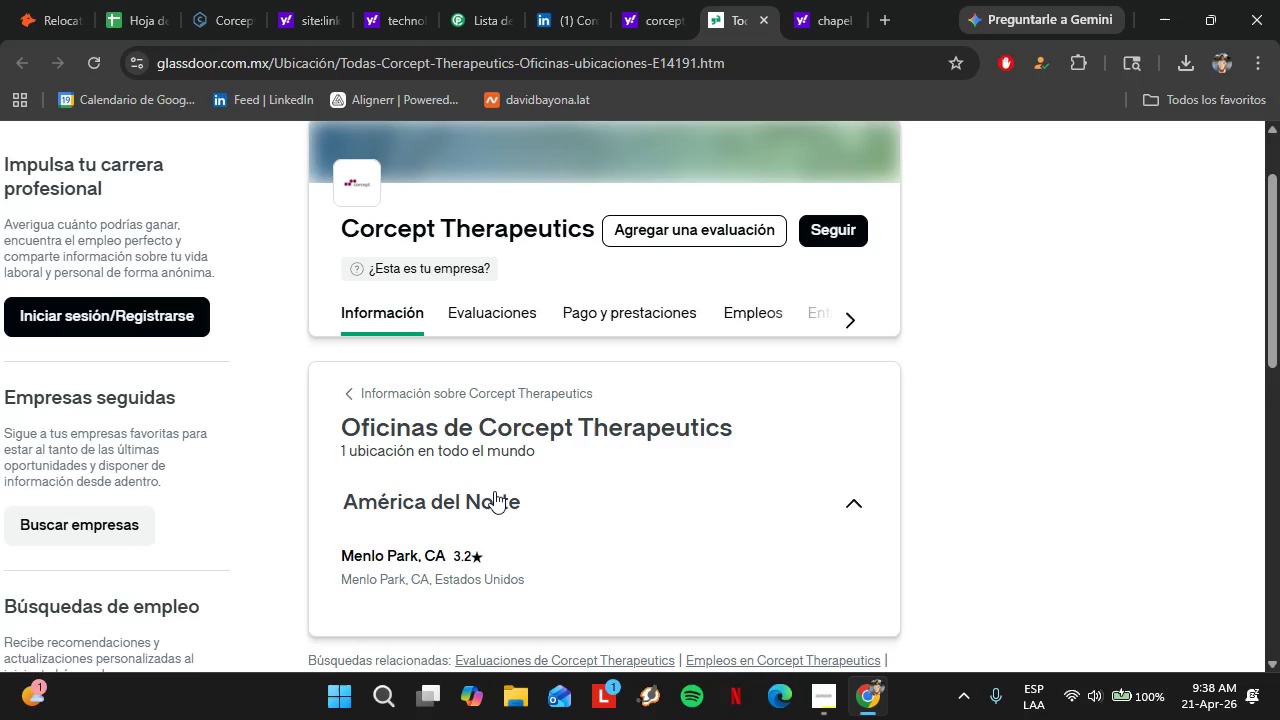 
wait(64.19)
 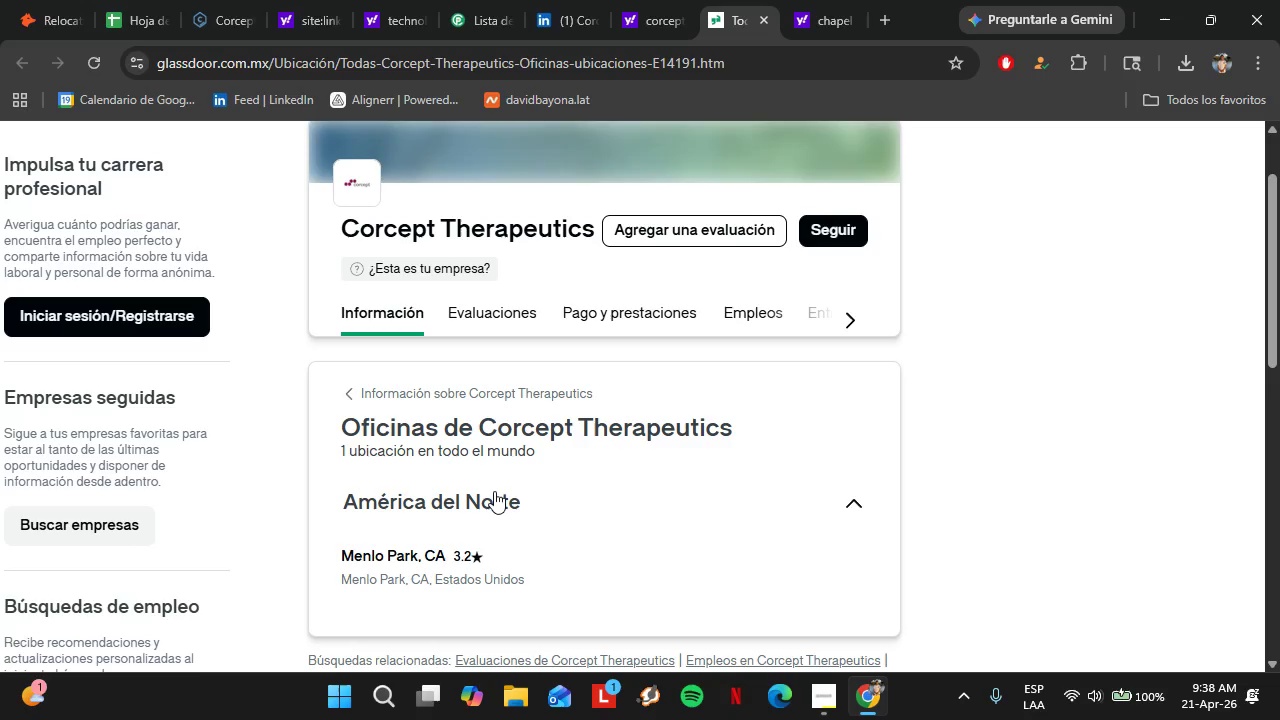 
left_click([125, 0])
 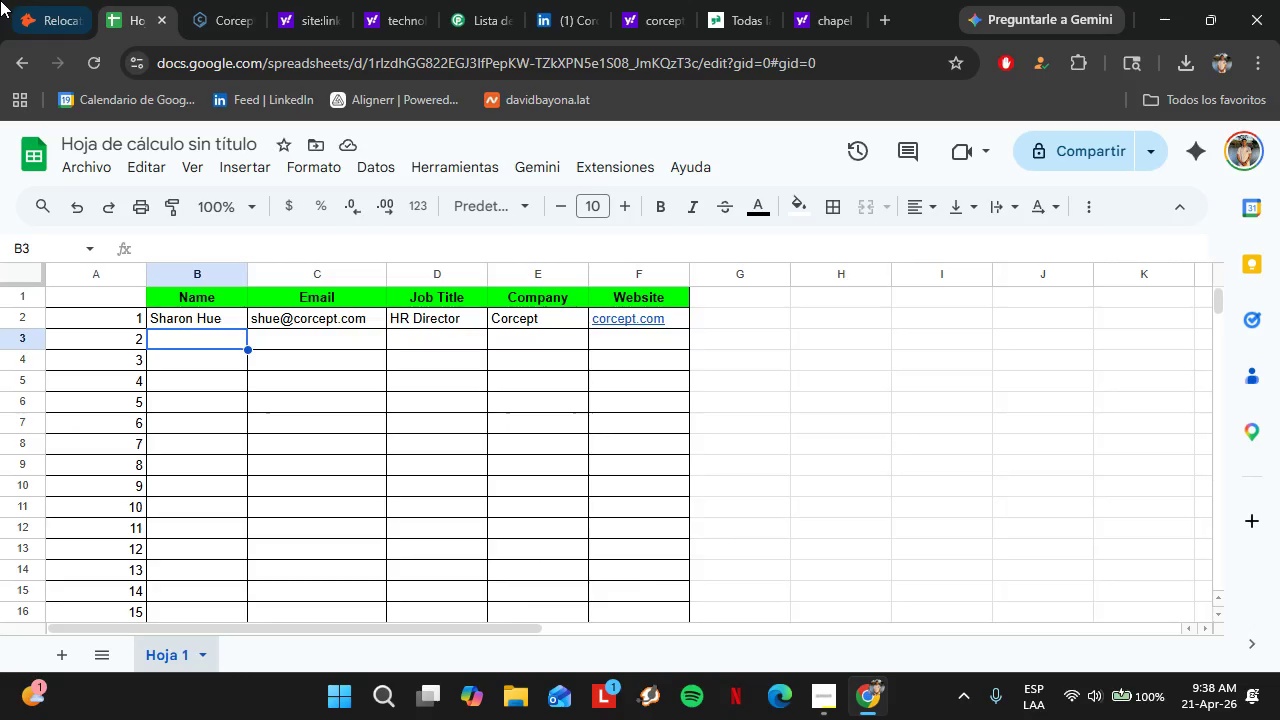 
left_click([42, 3])
 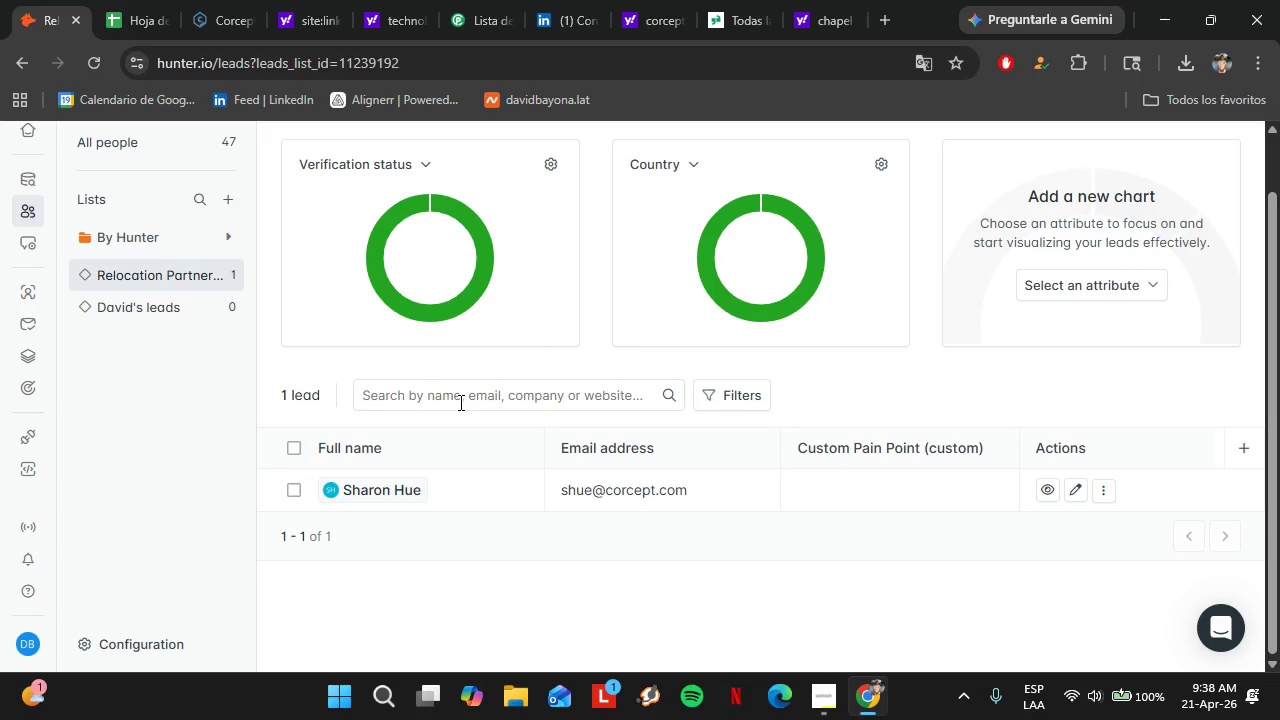 
wait(23.17)
 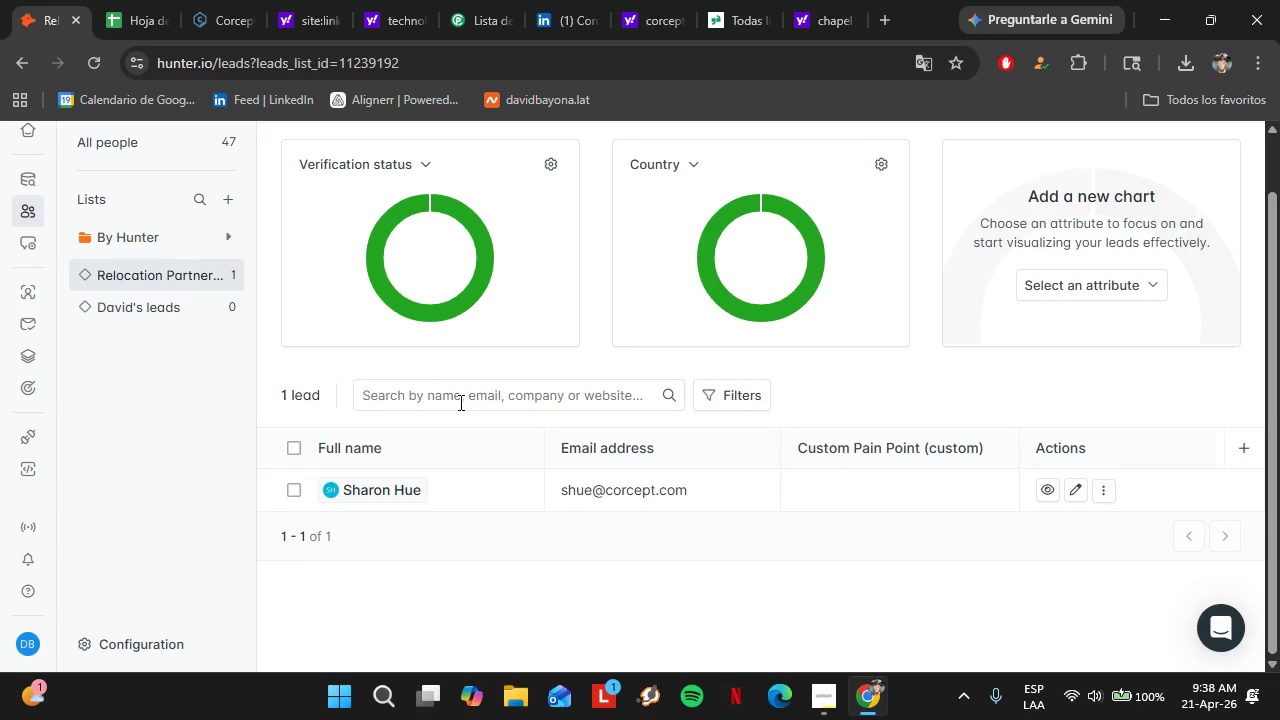 
left_click([823, 689])